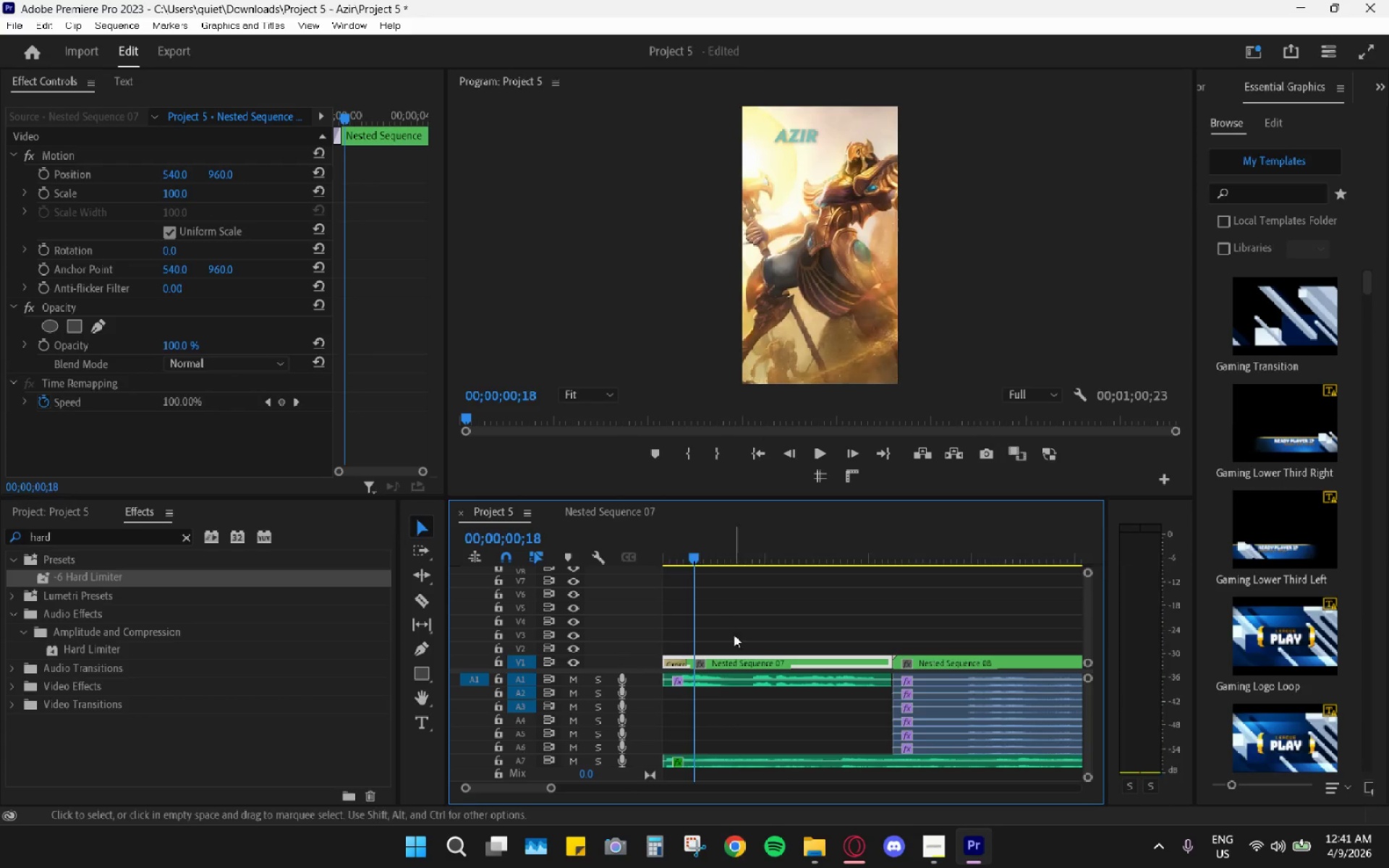 
hold_key(key=AltLeft, duration=1.52)
 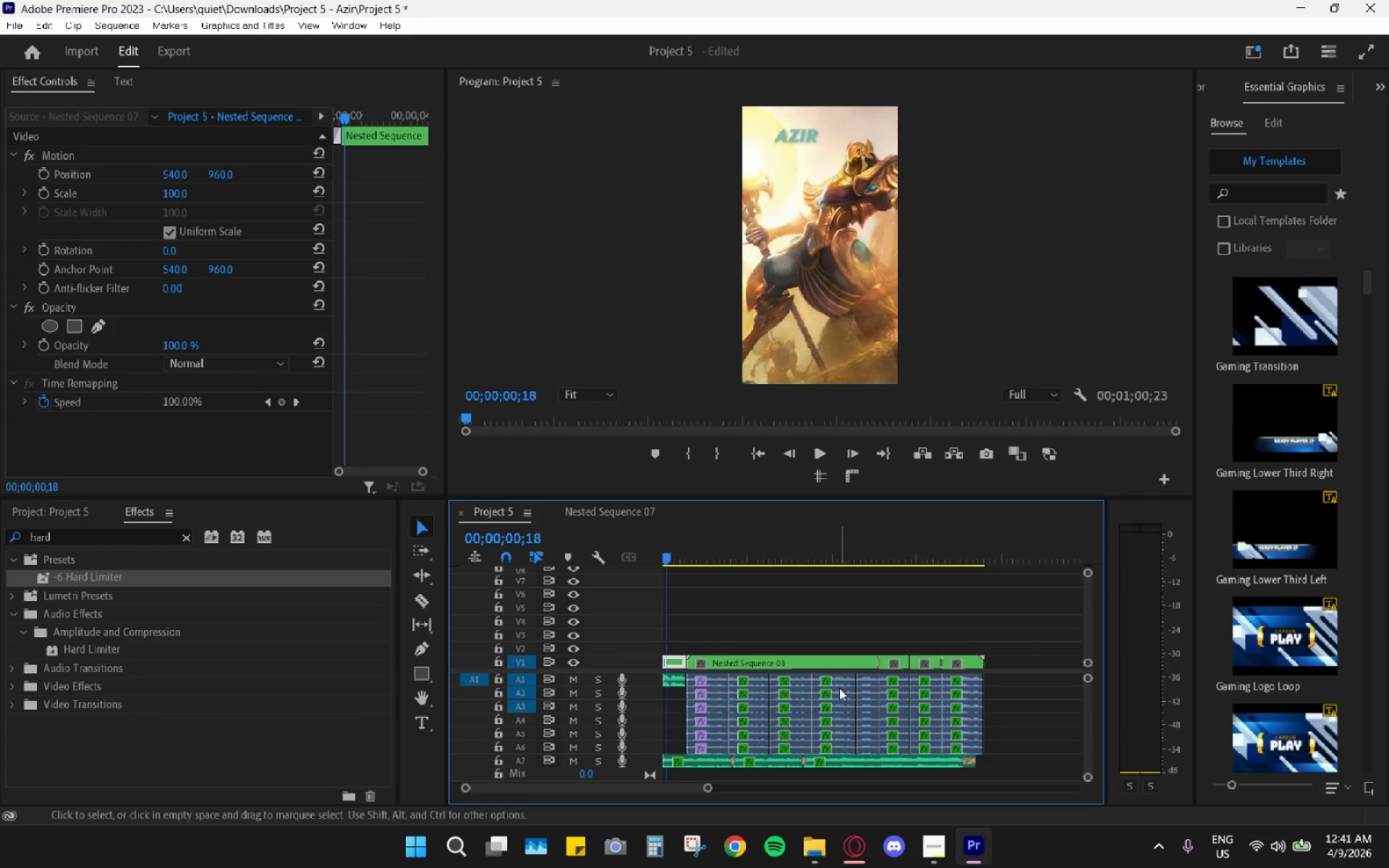 
key(Alt+AltLeft)
 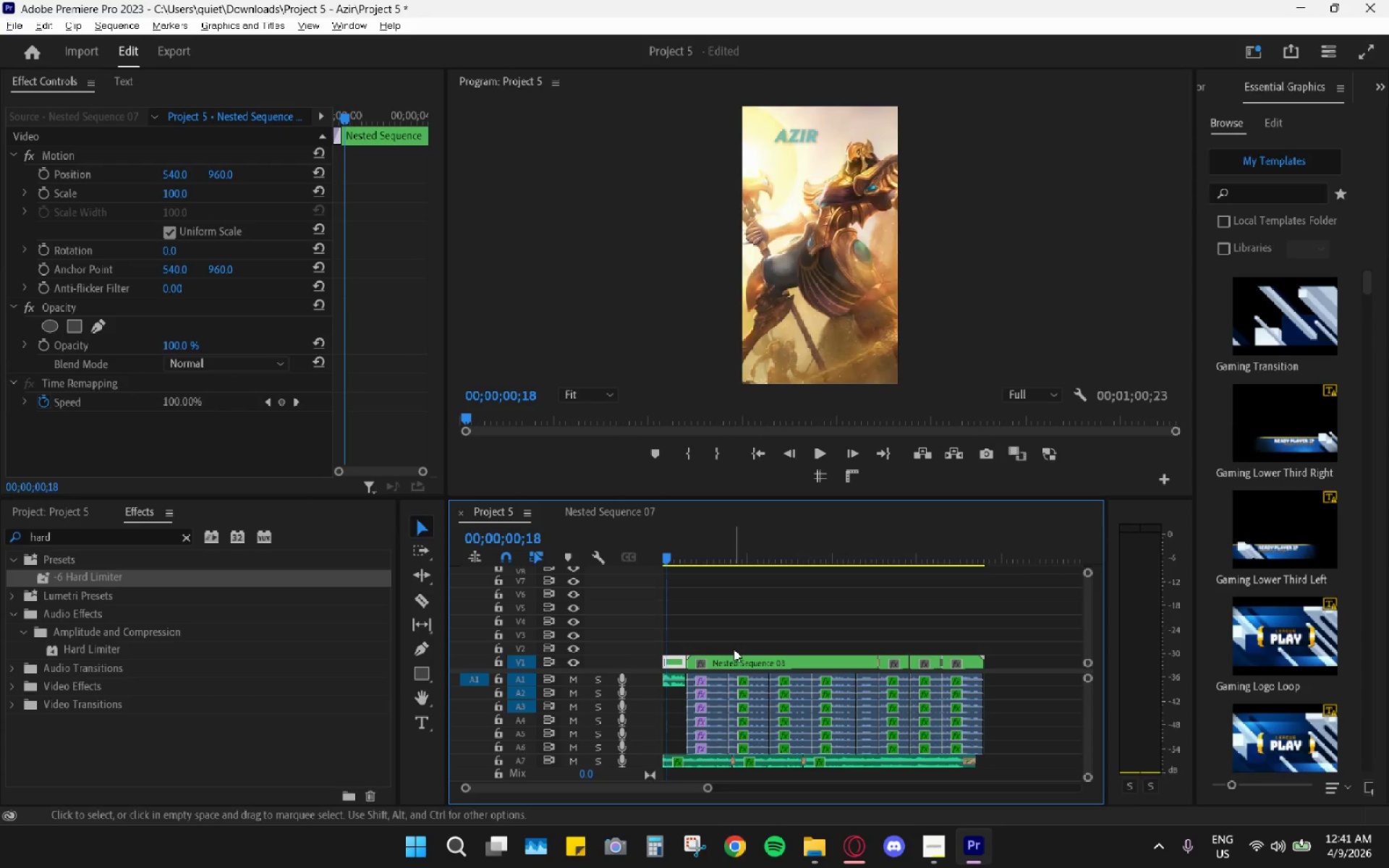 
key(Alt+AltLeft)
 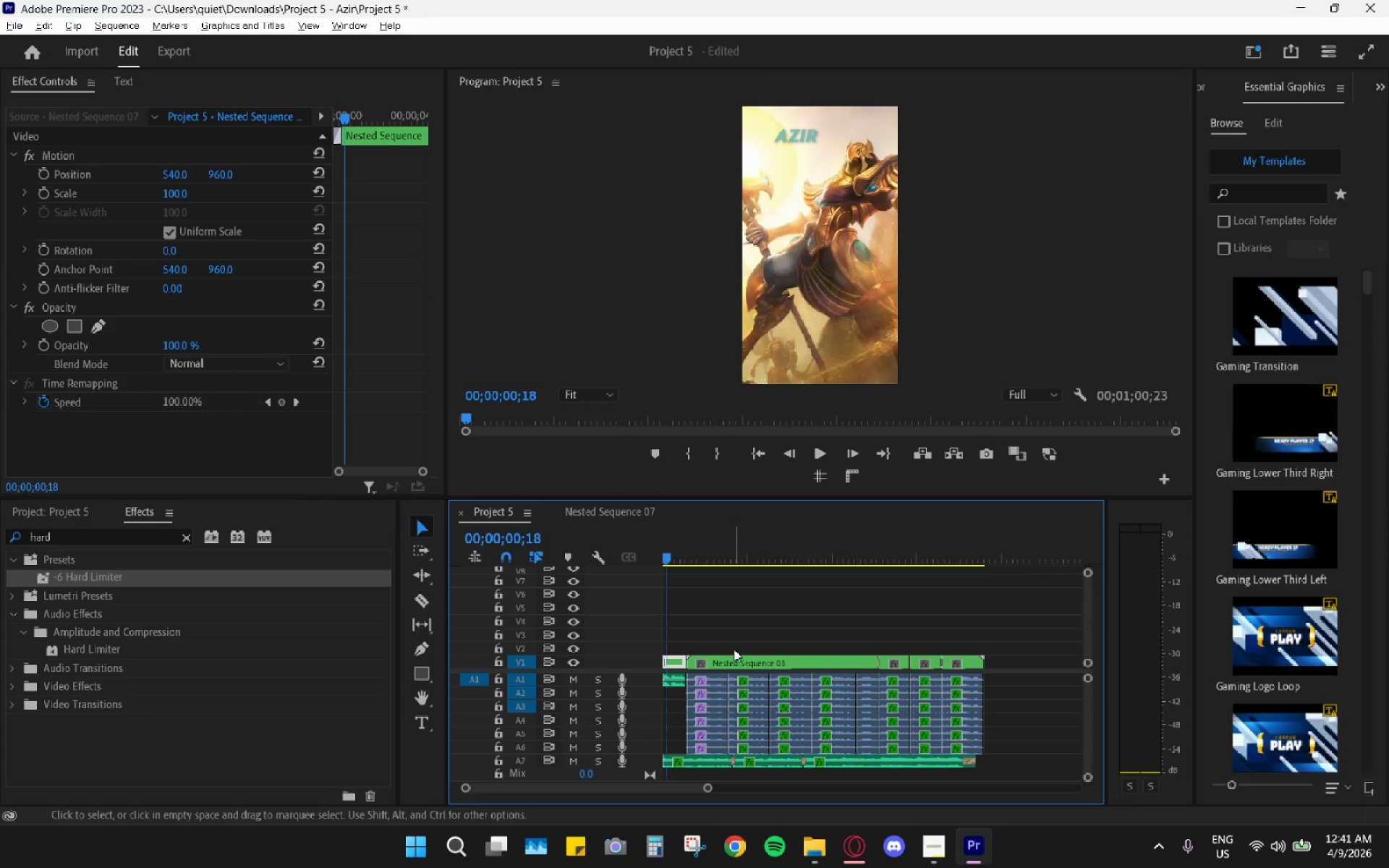 
key(Alt+AltLeft)
 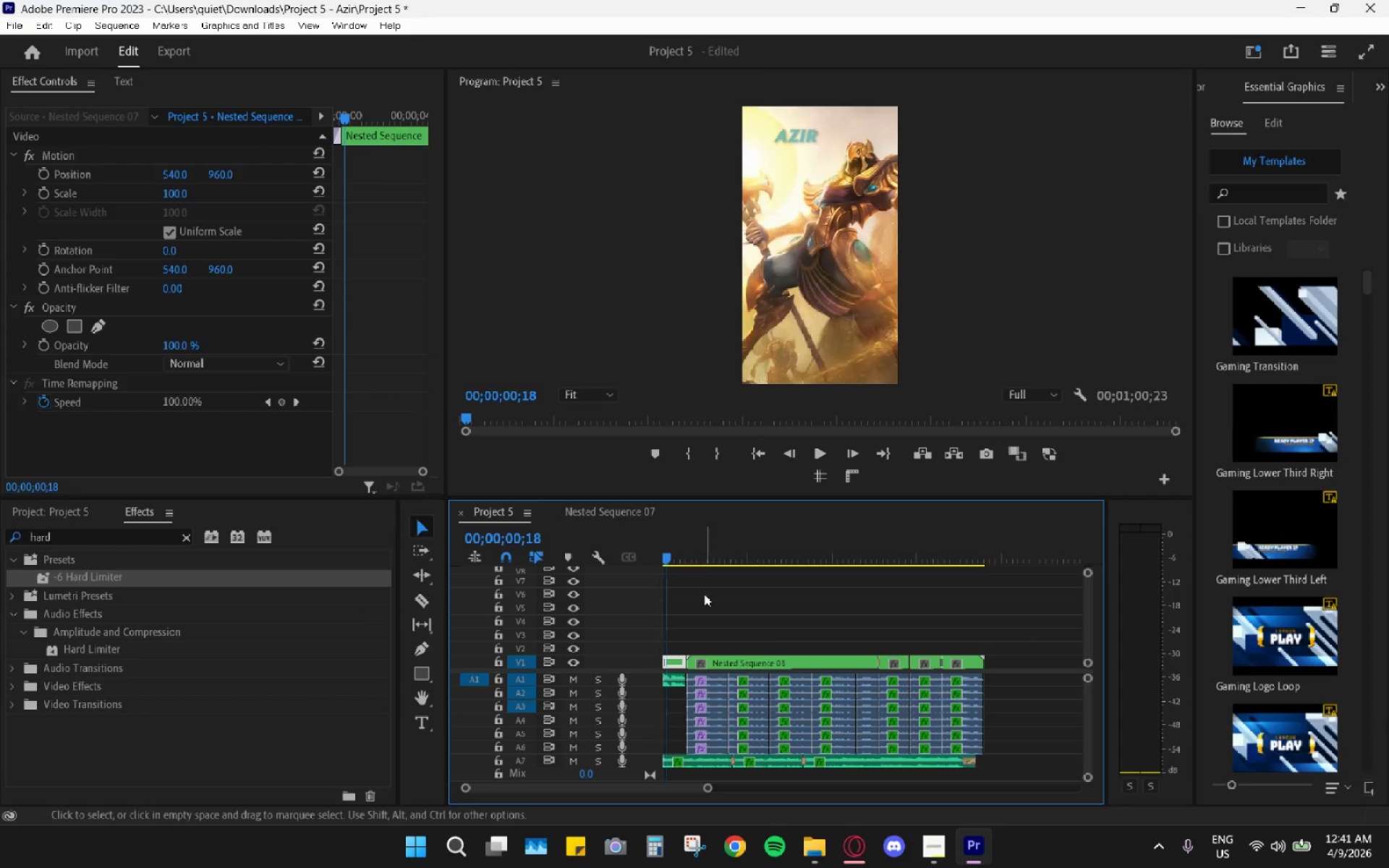 
scroll: coordinate [736, 649], scroll_direction: down, amount: 21.0
 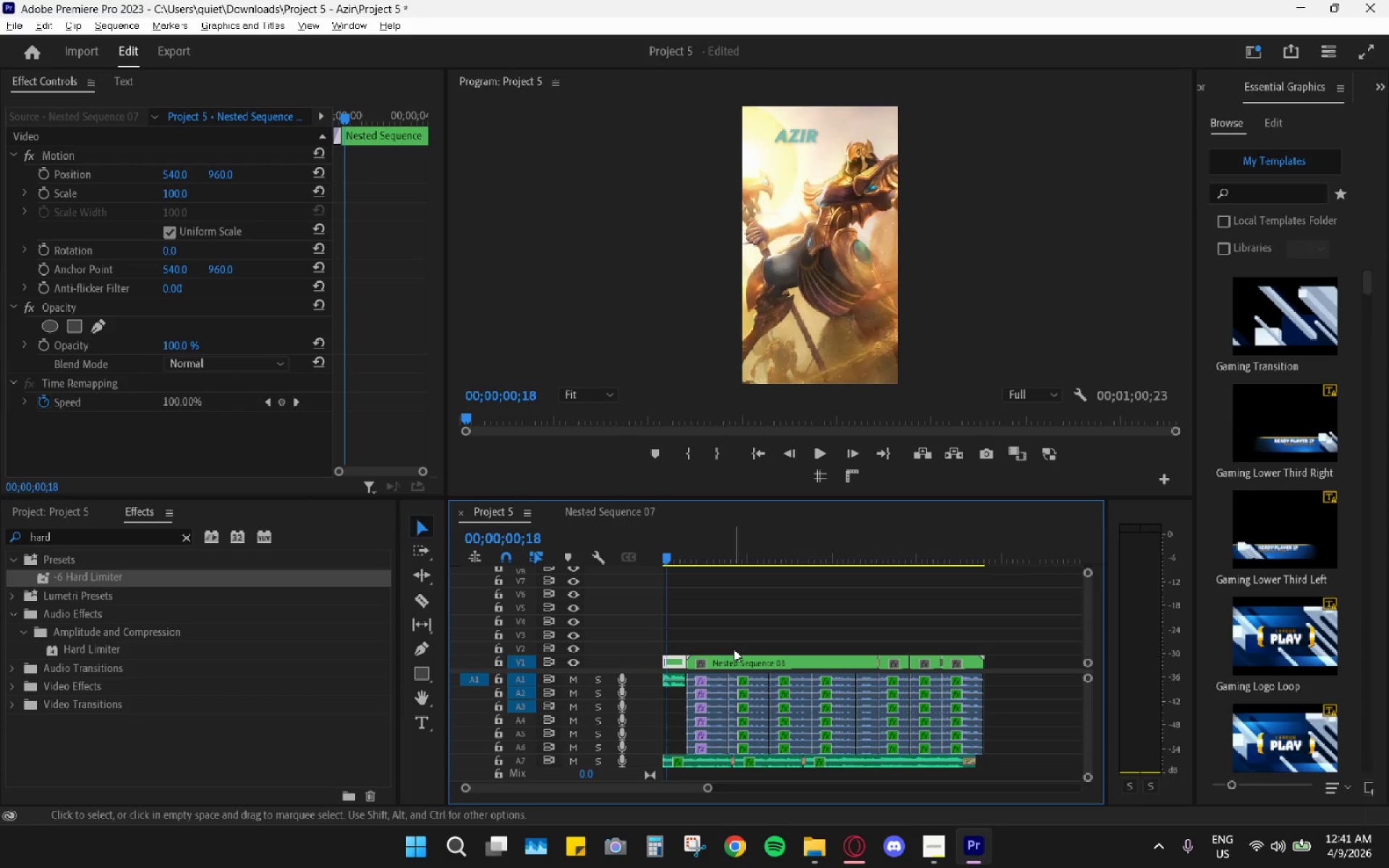 
left_click_drag(start_coordinate=[669, 553], to_coordinate=[635, 556])
 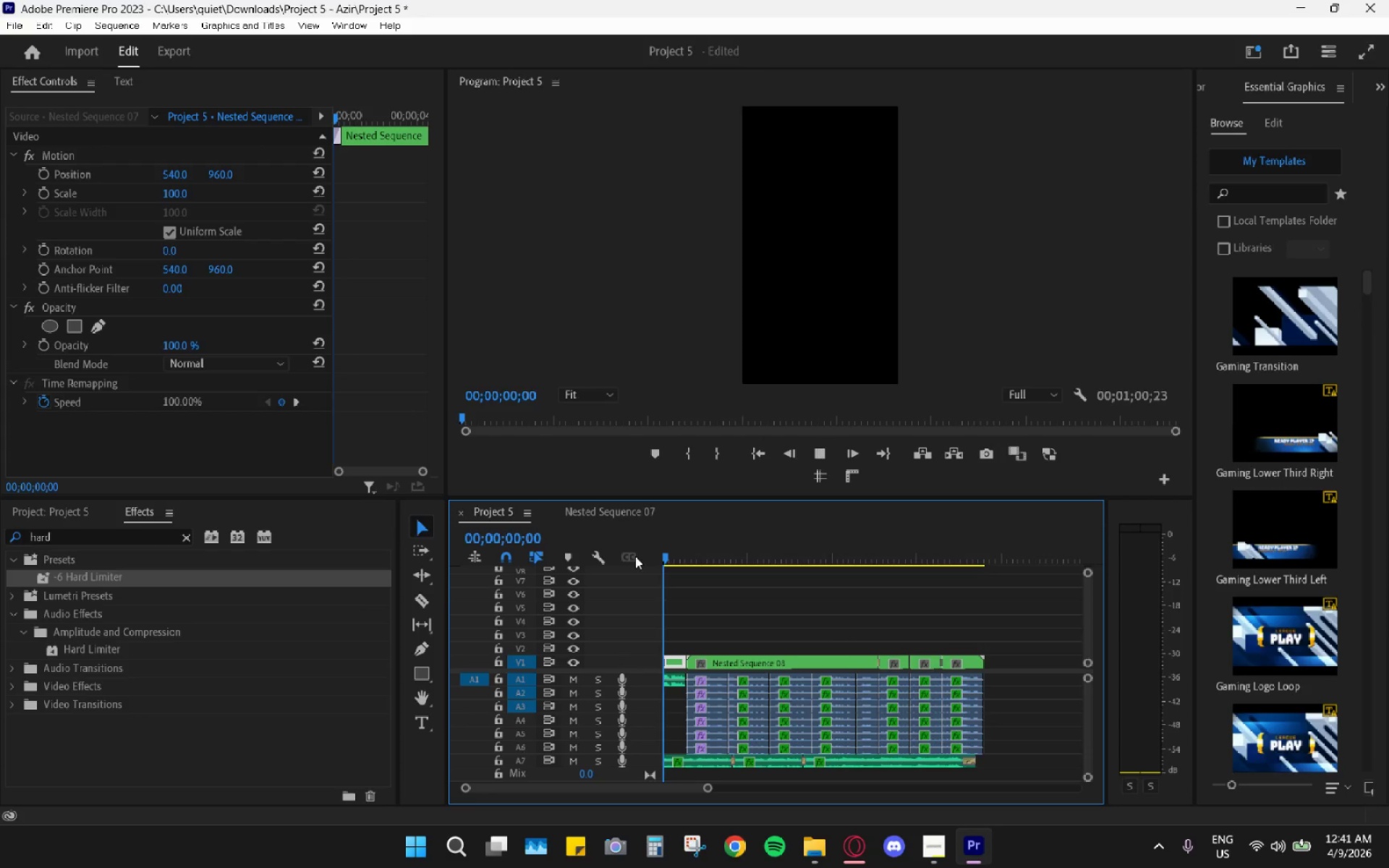 
key(Space)
 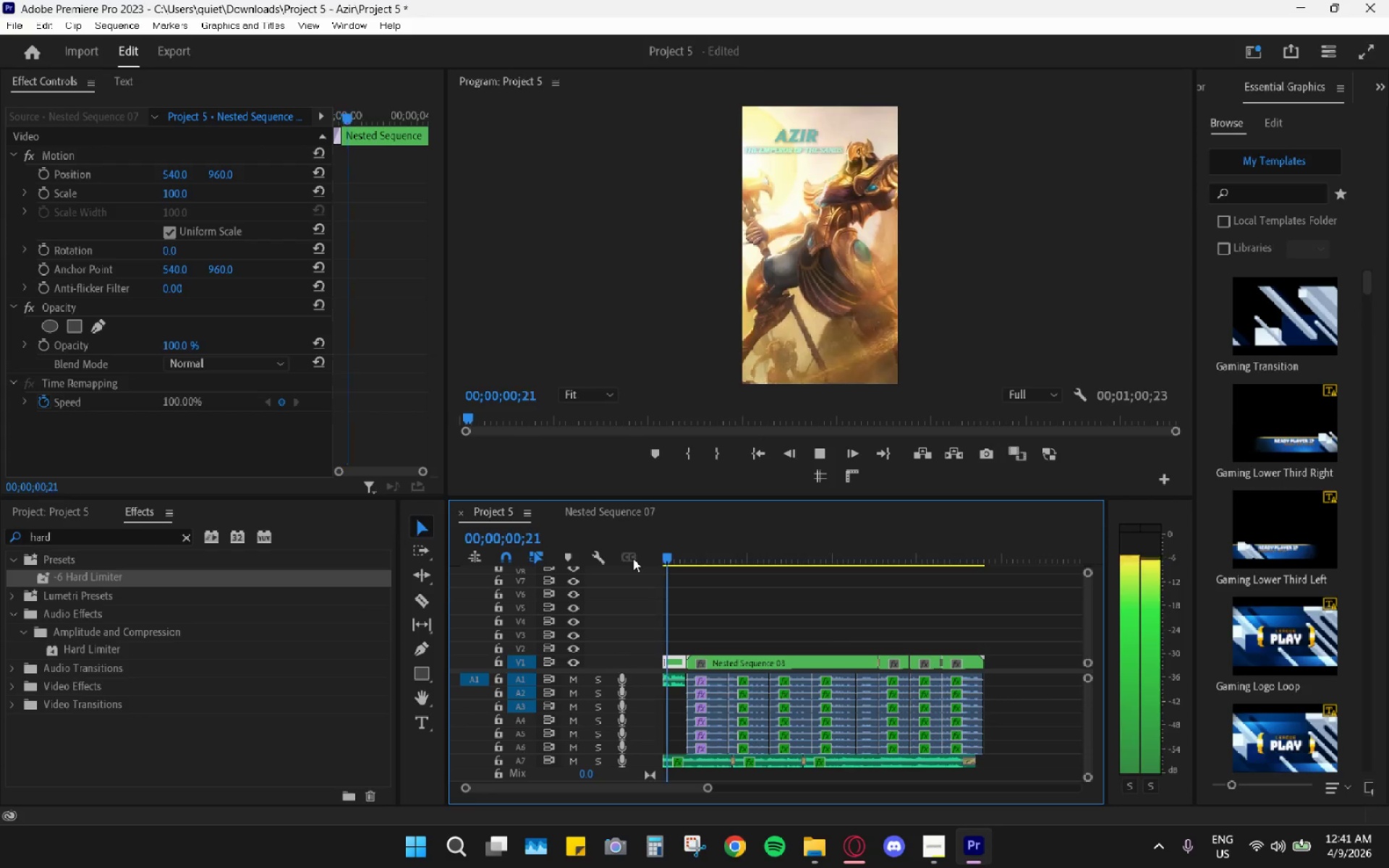 
key(Space)
 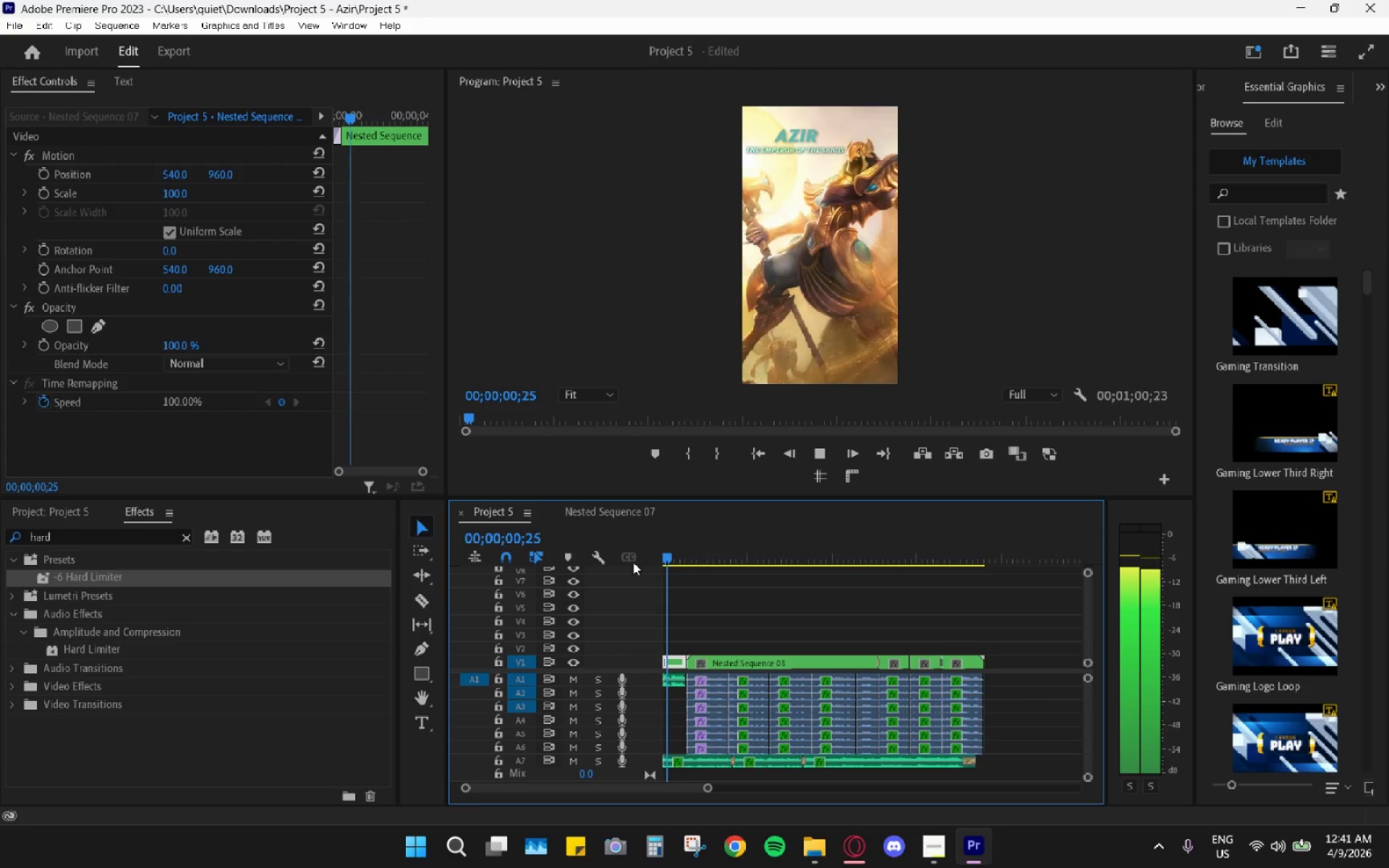 
hold_key(key=AltLeft, duration=0.56)
scroll: coordinate [718, 766], scroll_direction: up, amount: 23.0
 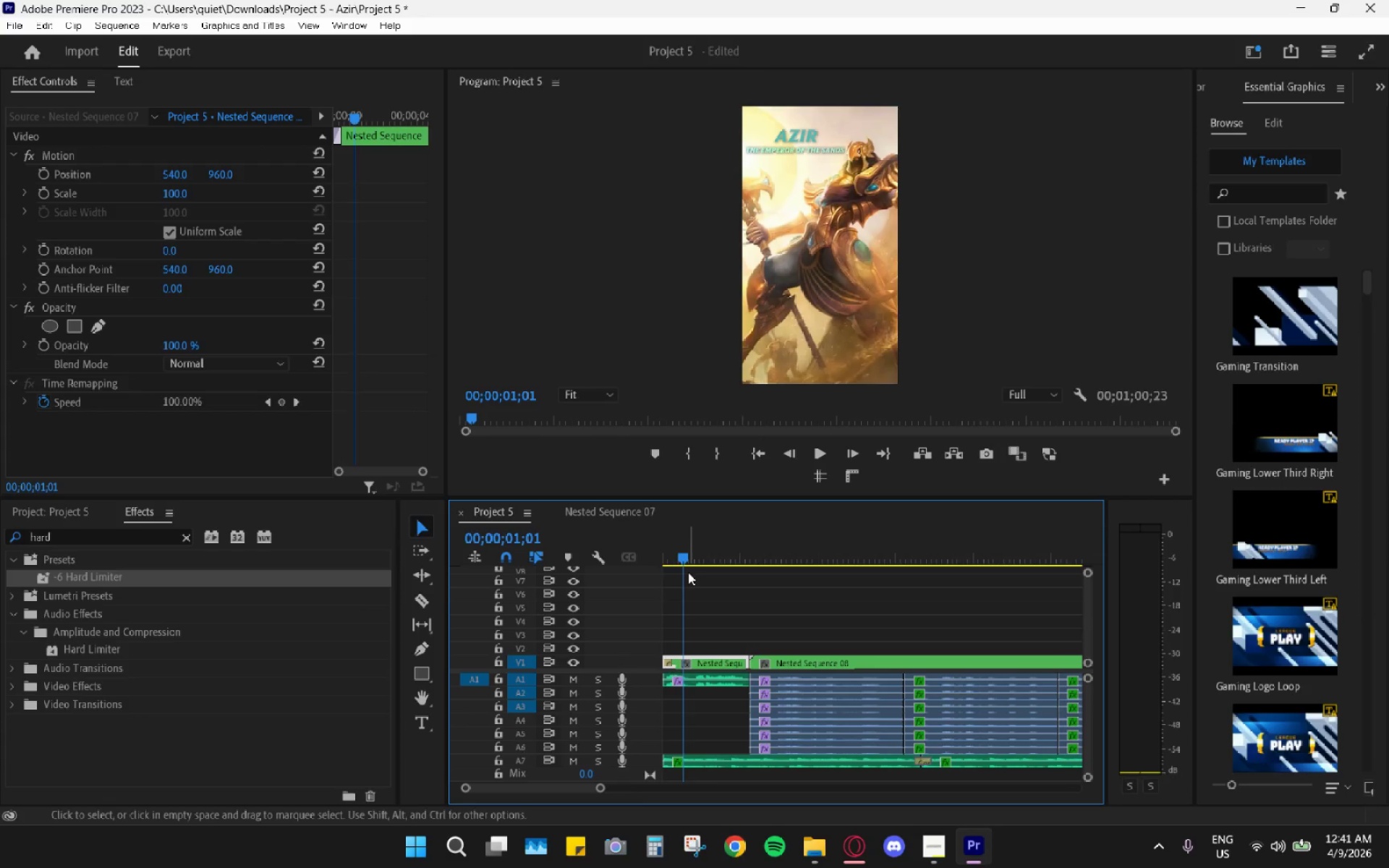 
left_click_drag(start_coordinate=[681, 554], to_coordinate=[674, 553])
 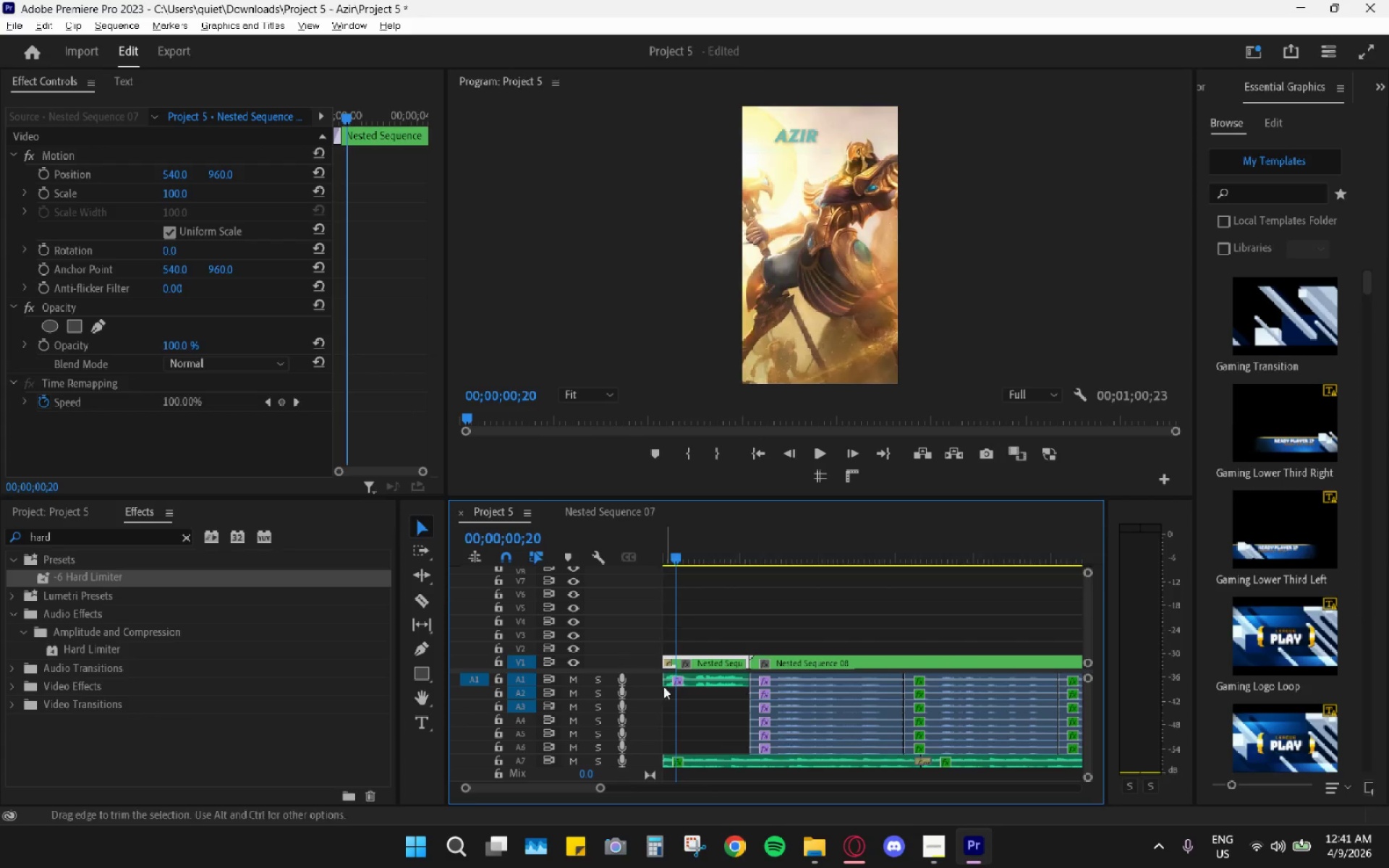 
hold_key(key=AltLeft, duration=0.52)
scroll: coordinate [681, 682], scroll_direction: up, amount: 12.0
 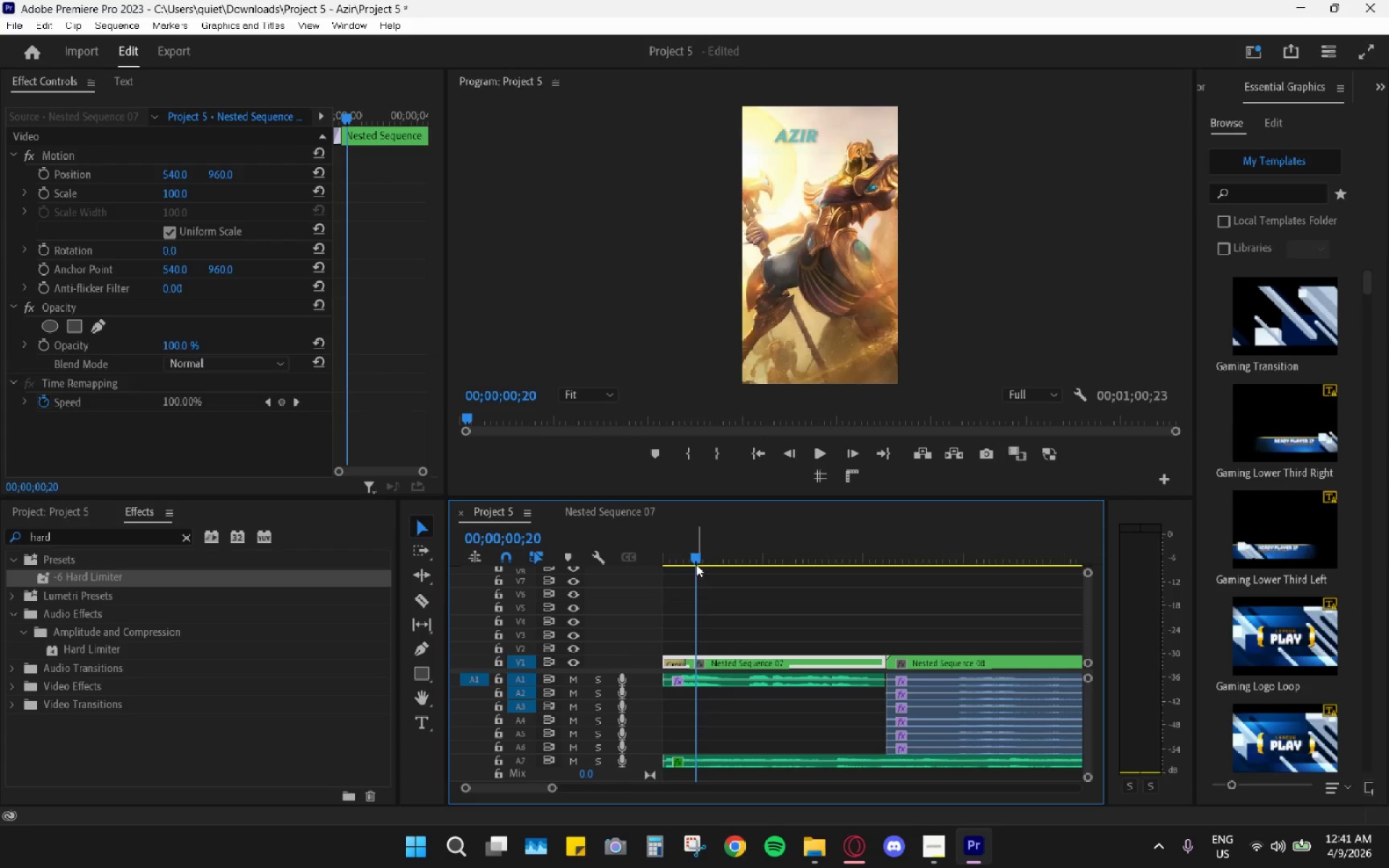 
left_click_drag(start_coordinate=[694, 558], to_coordinate=[669, 561])
 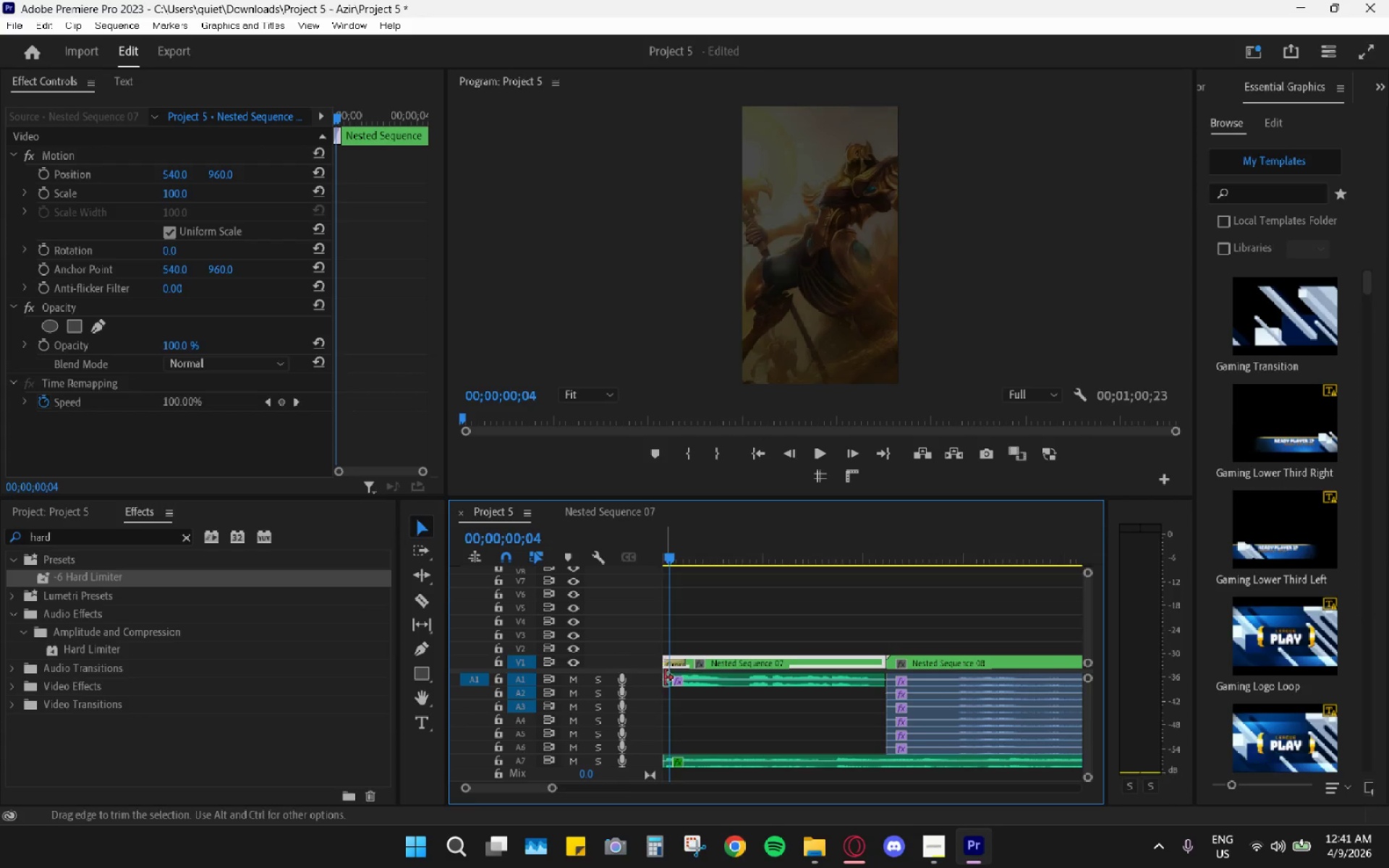 
key(C)
 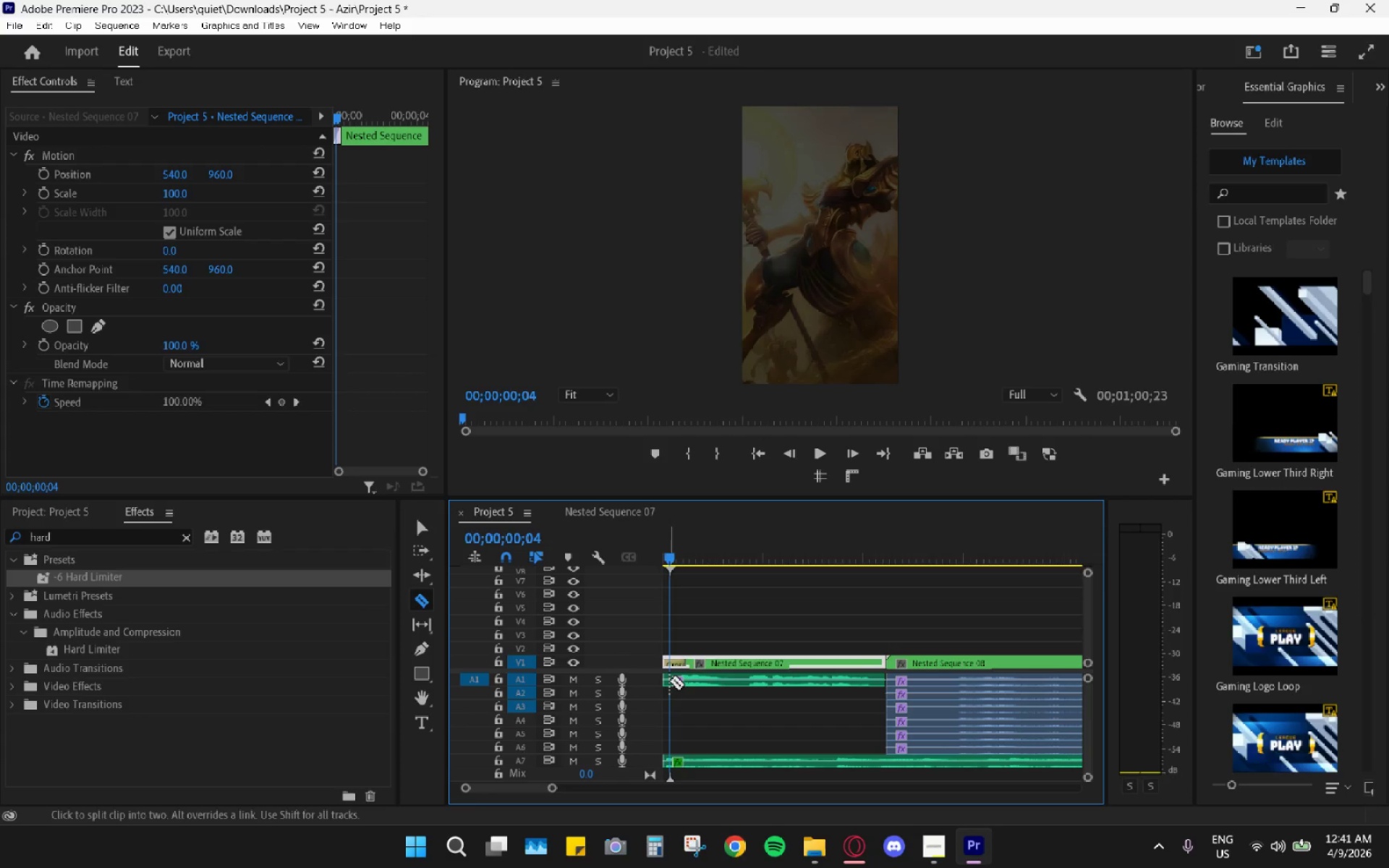 
left_click([671, 682])
 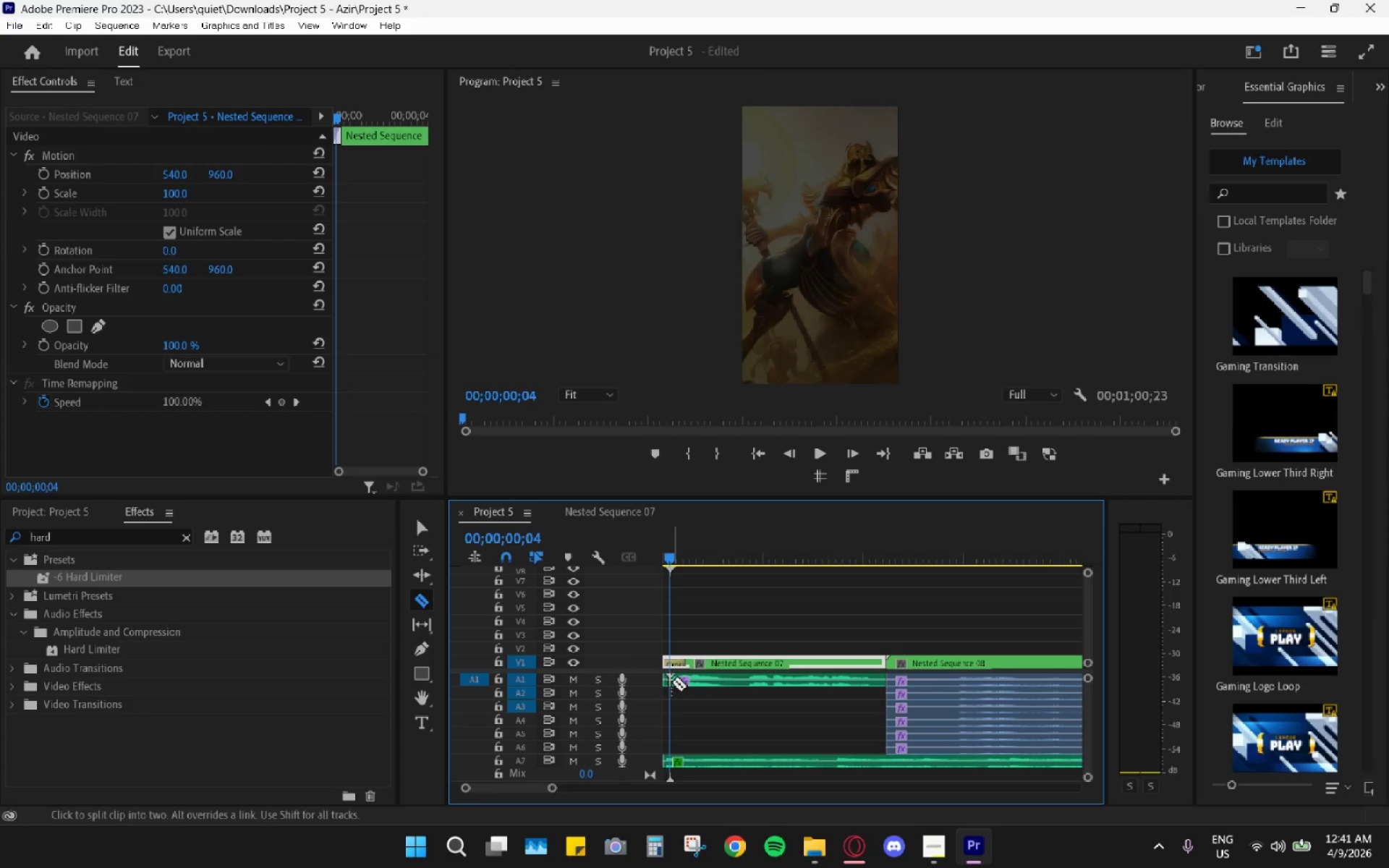 
key(V)
 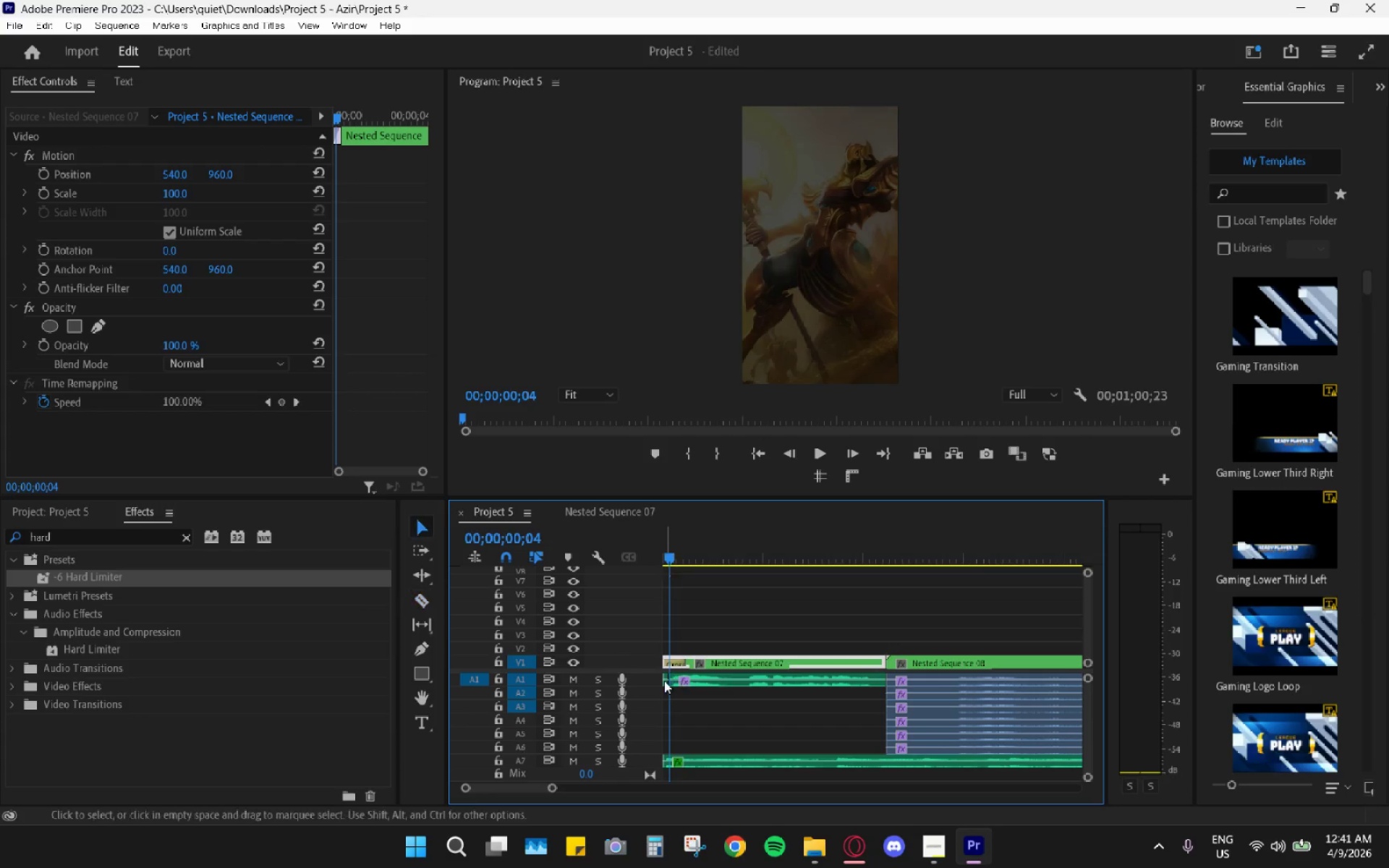 
double_click([664, 681])
 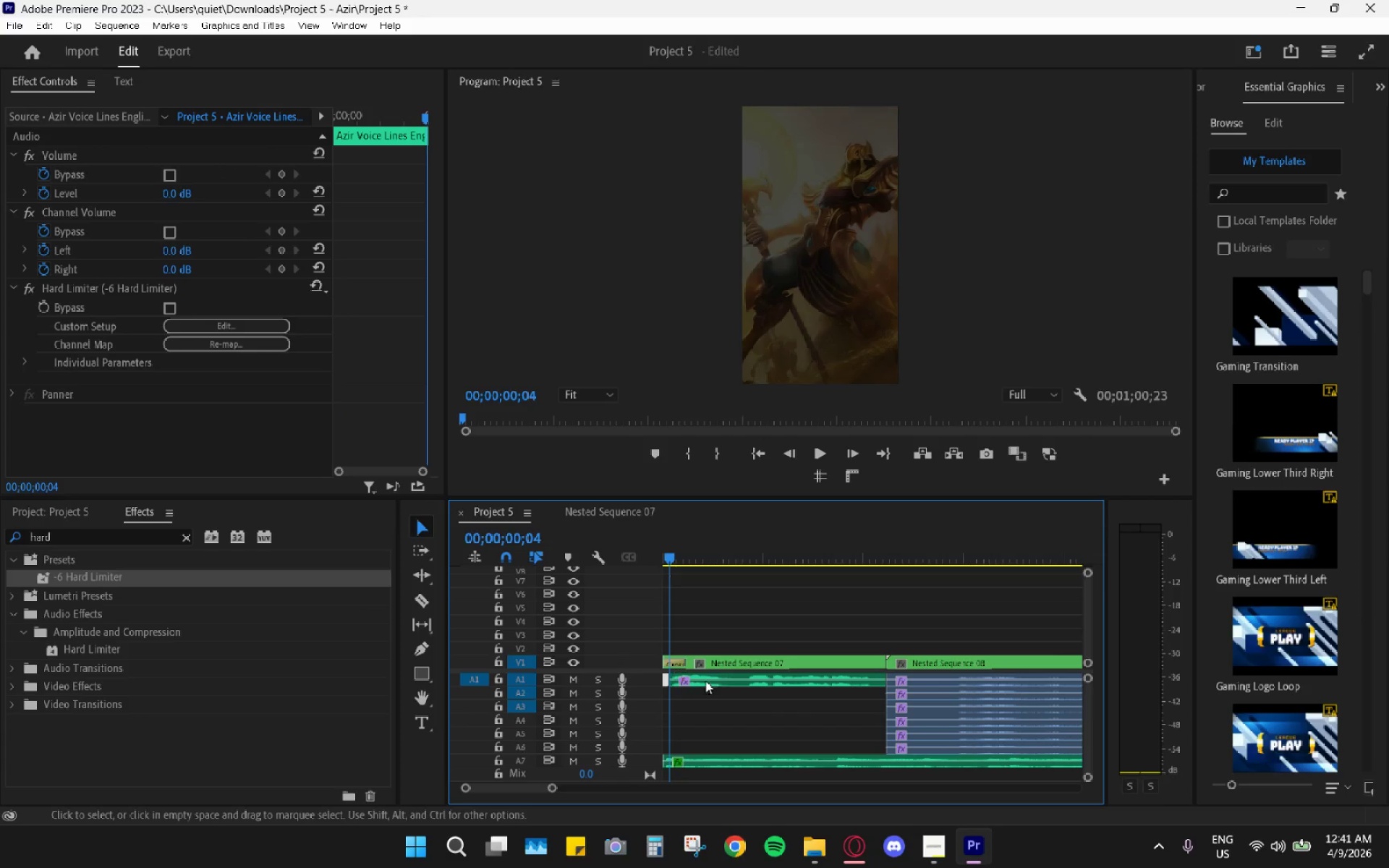 
key(H)
 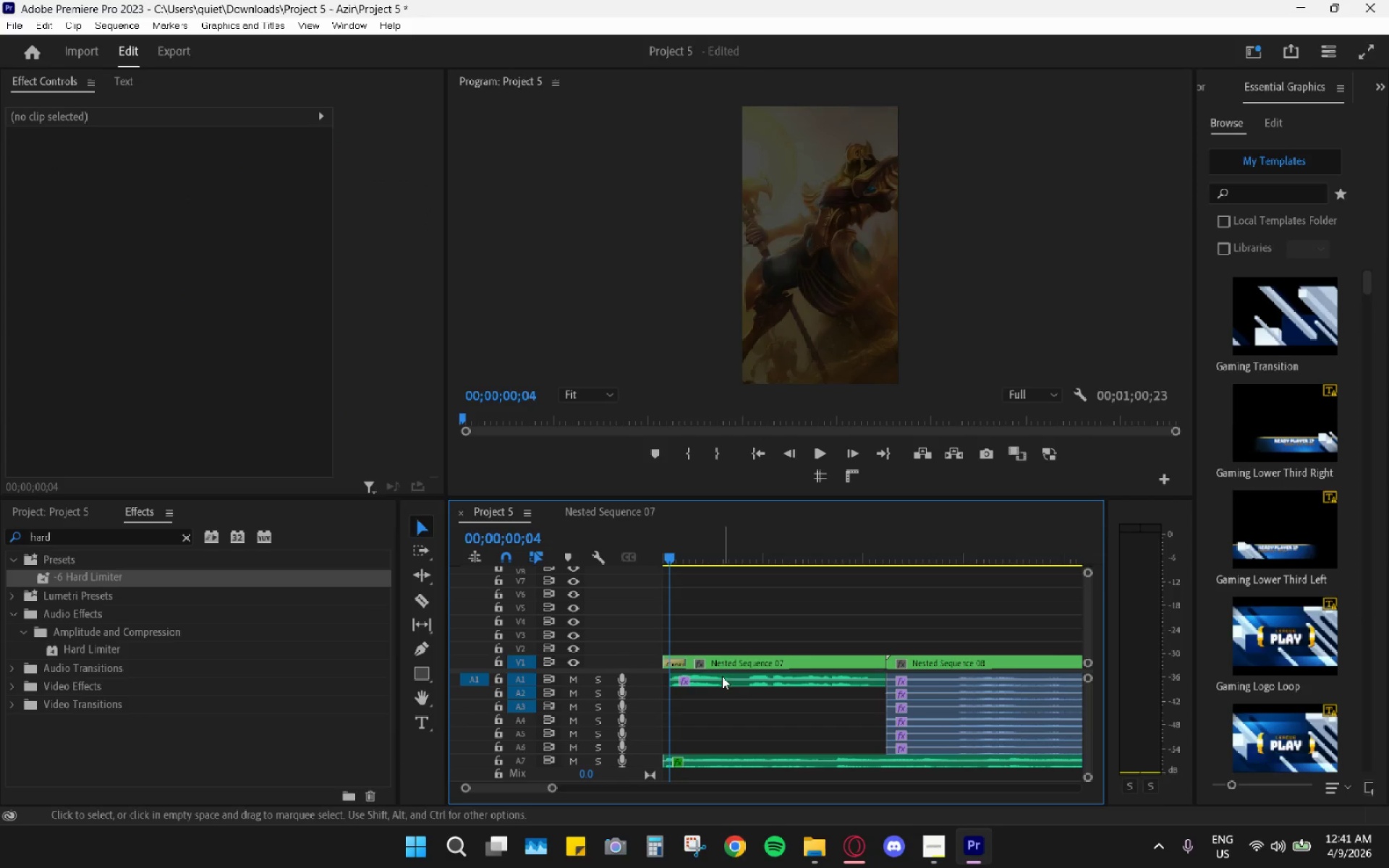 
left_click_drag(start_coordinate=[720, 680], to_coordinate=[711, 680])
 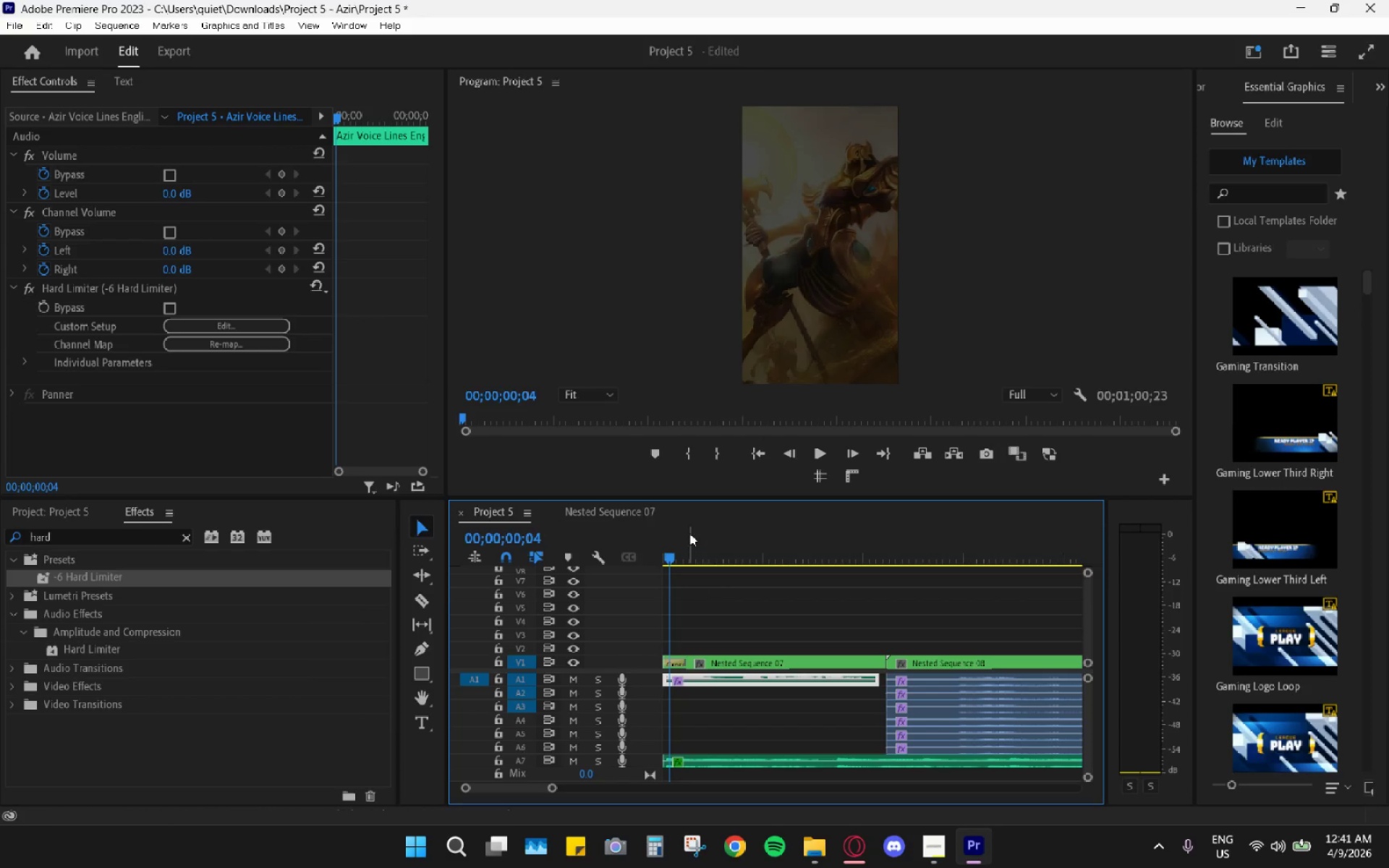 
left_click_drag(start_coordinate=[689, 533], to_coordinate=[651, 541])
 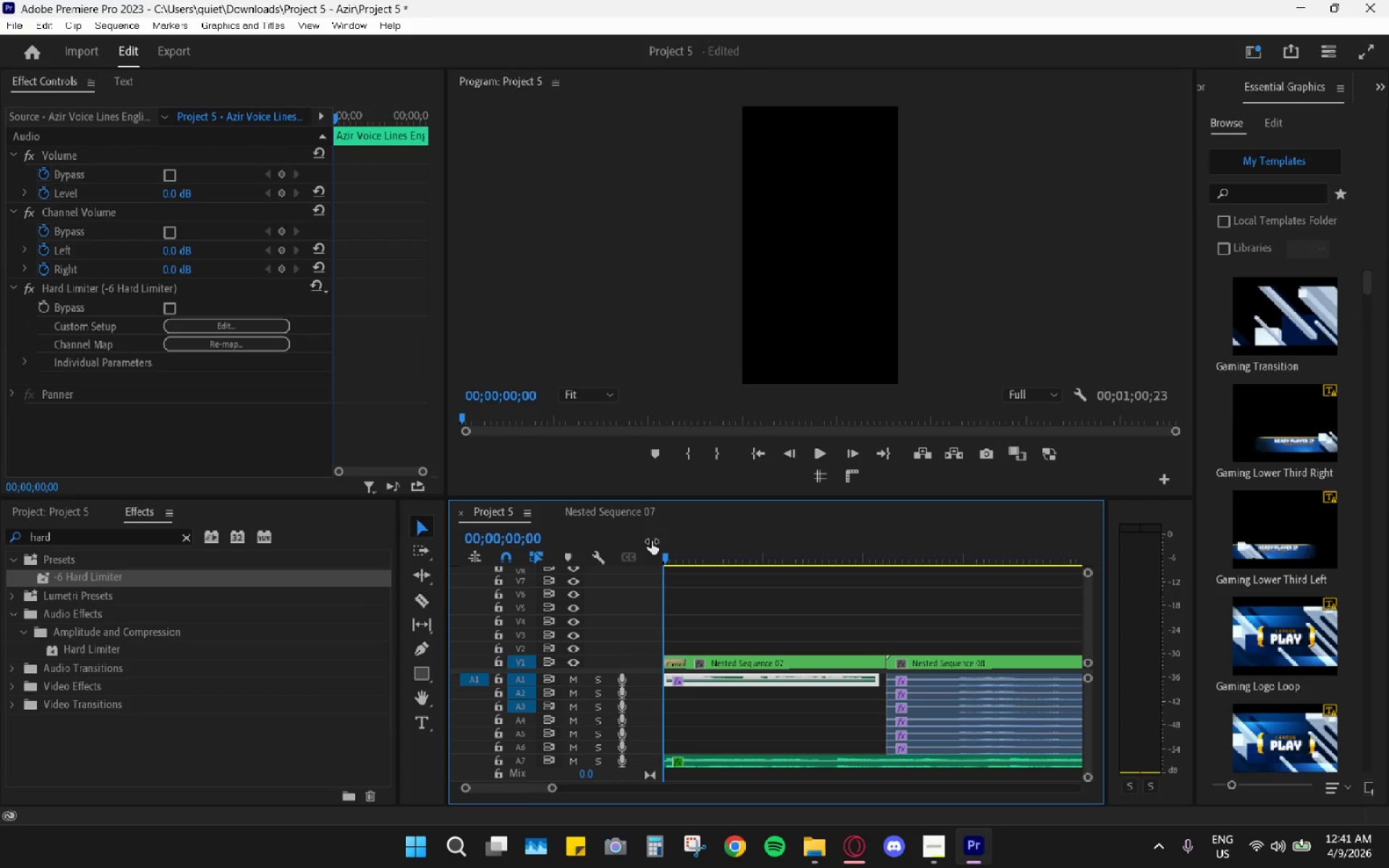 
key(Space)
 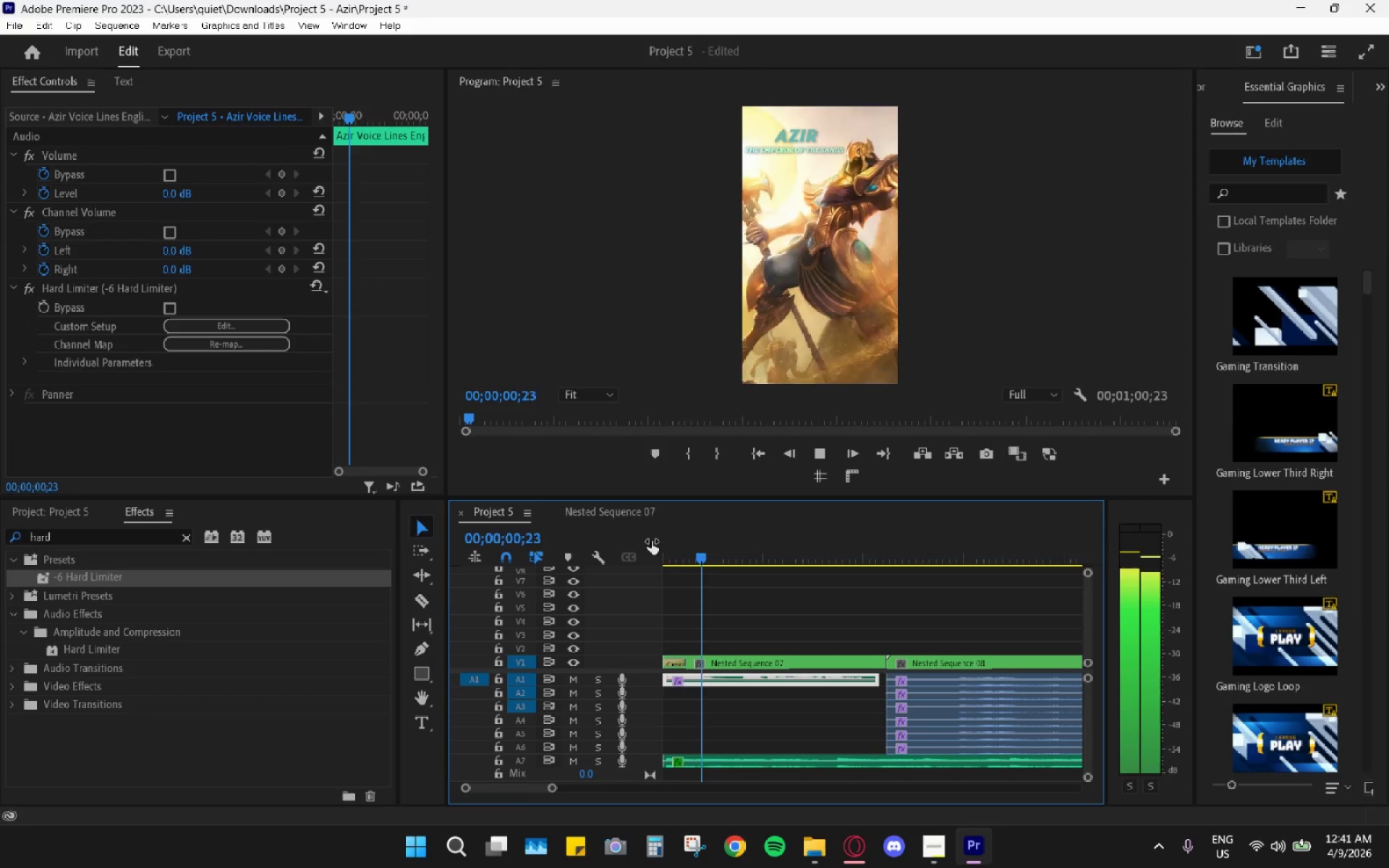 
key(Space)
 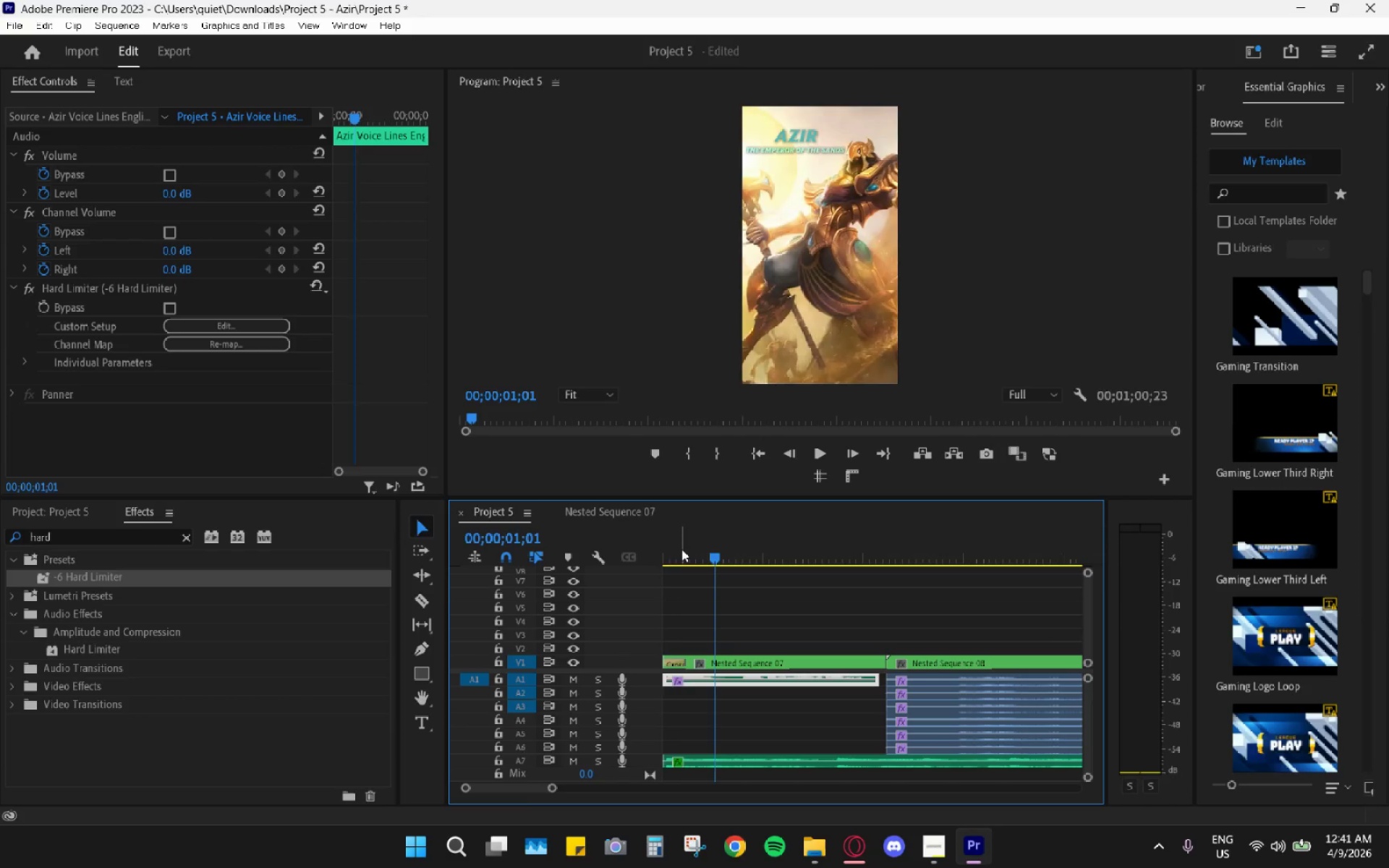 
left_click_drag(start_coordinate=[681, 549], to_coordinate=[612, 553])
 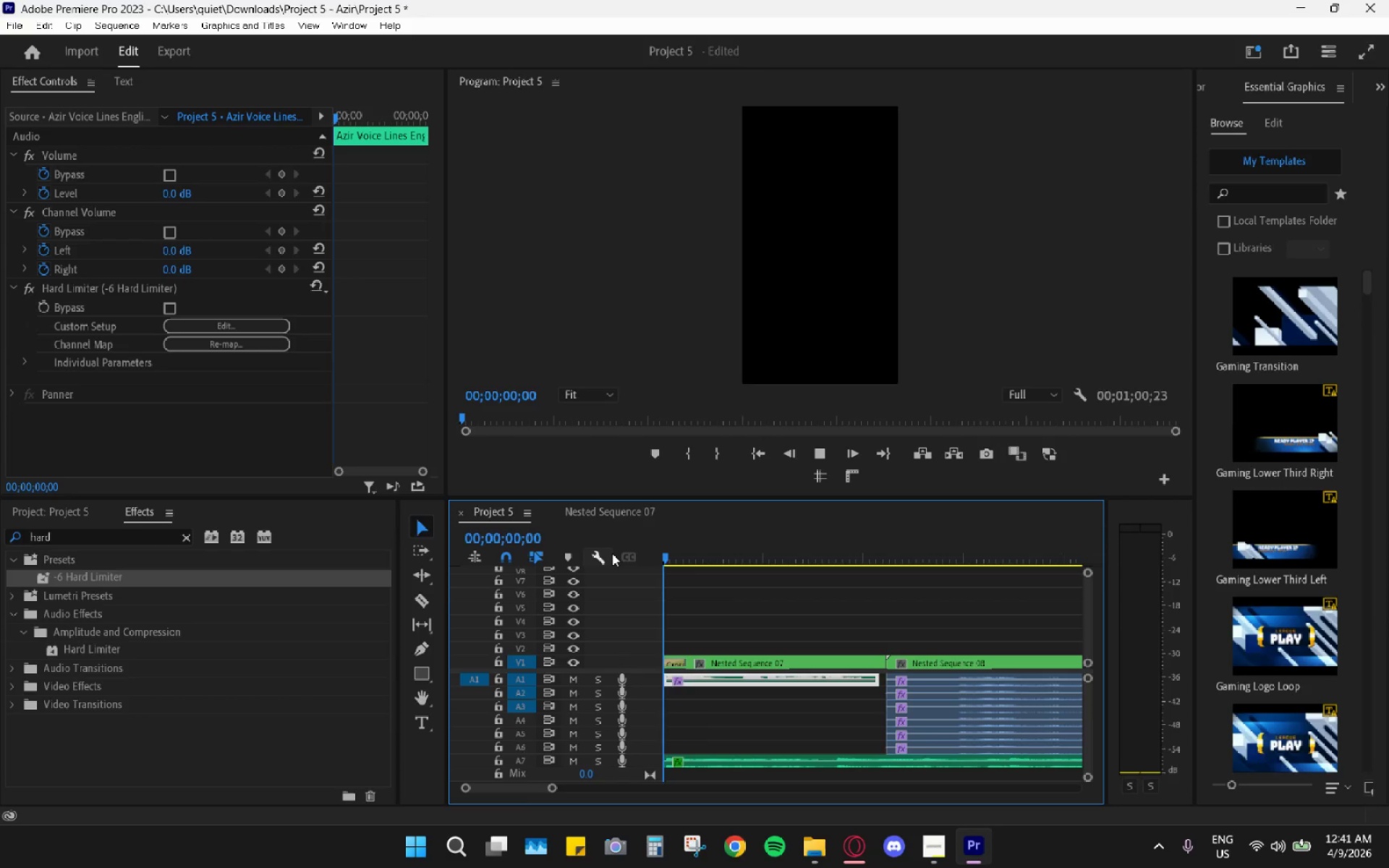 
key(Space)
 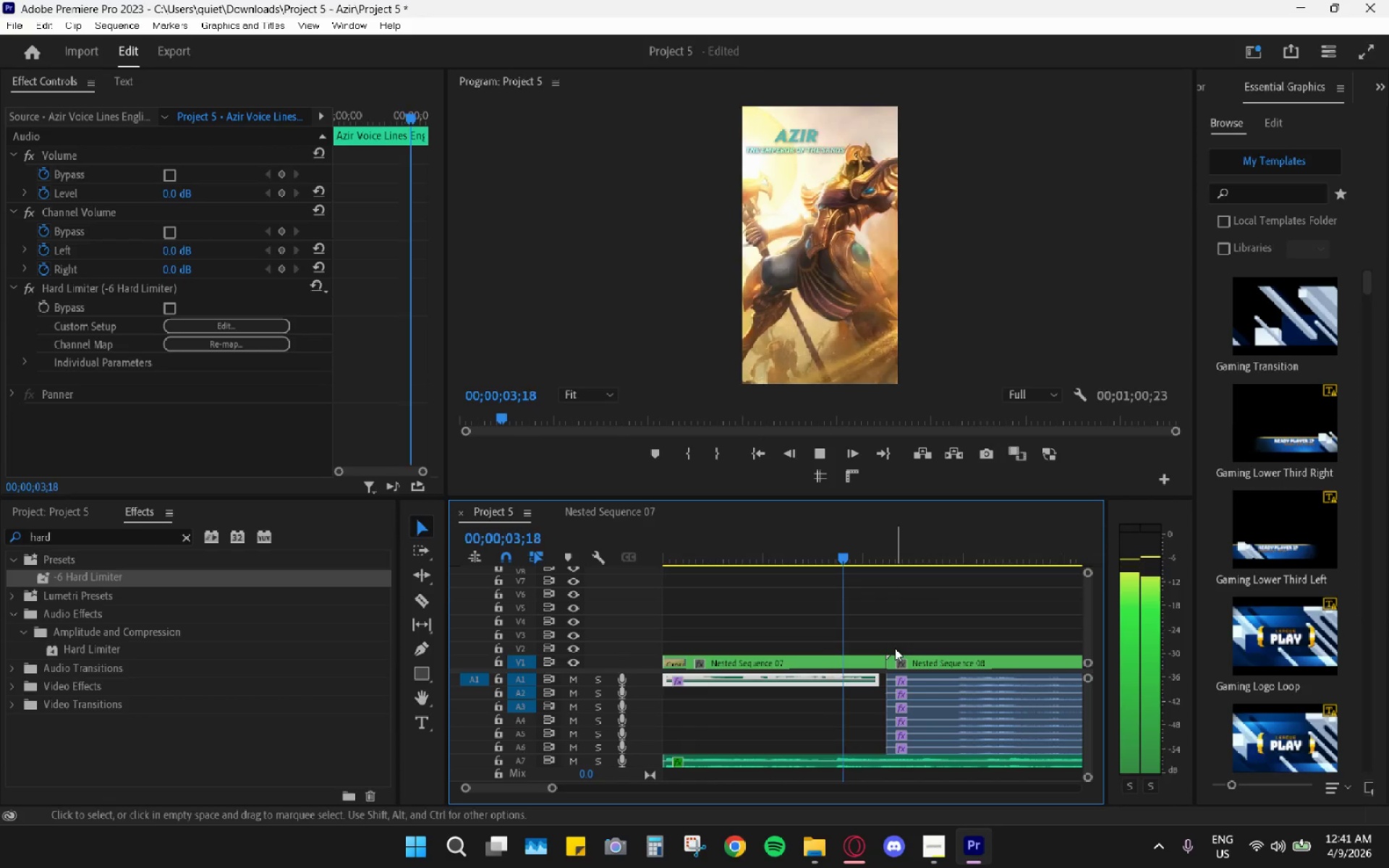 
key(Space)
 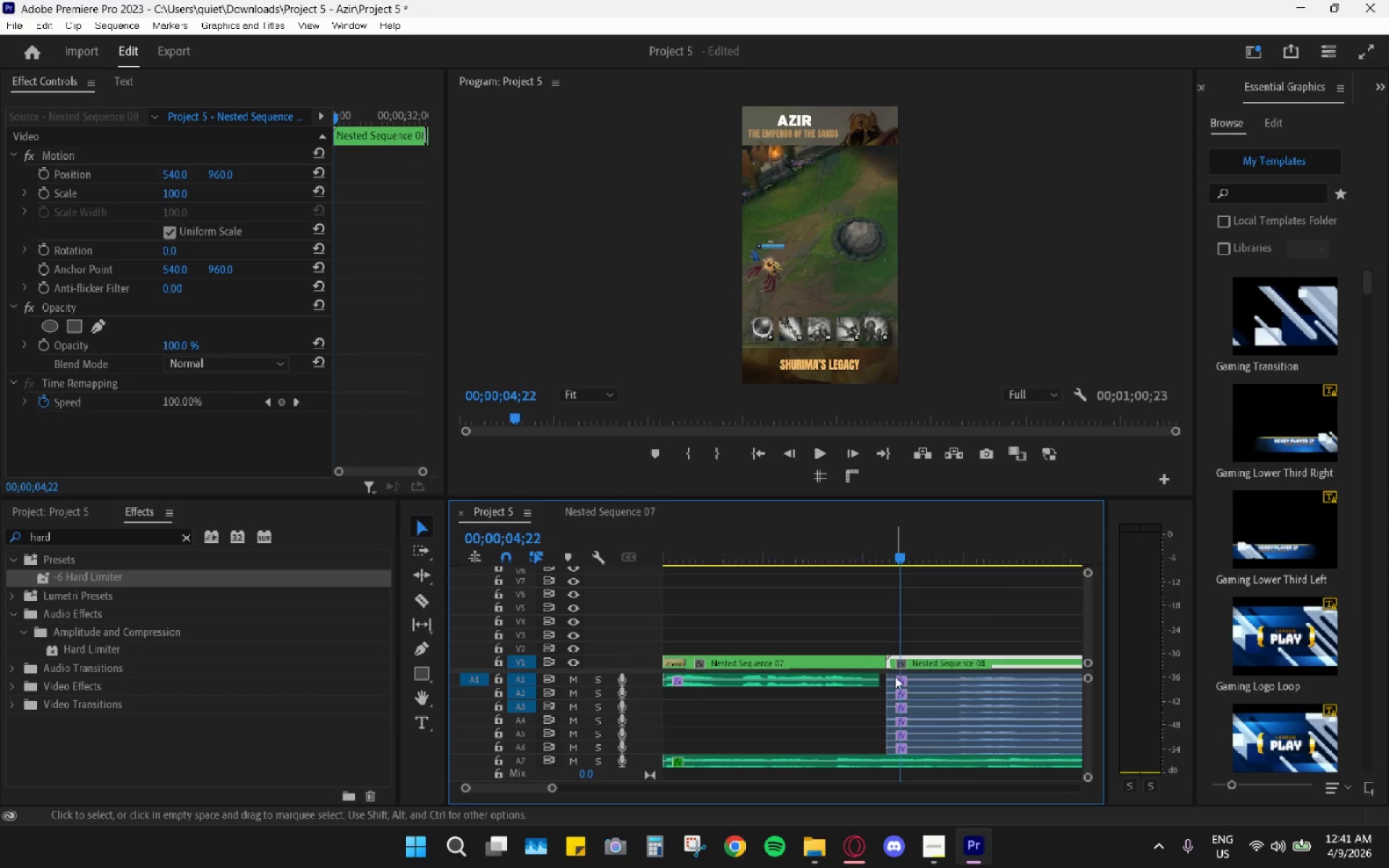 
hold_key(key=AltLeft, duration=0.95)
scroll: coordinate [894, 679], scroll_direction: down, amount: 10.0
 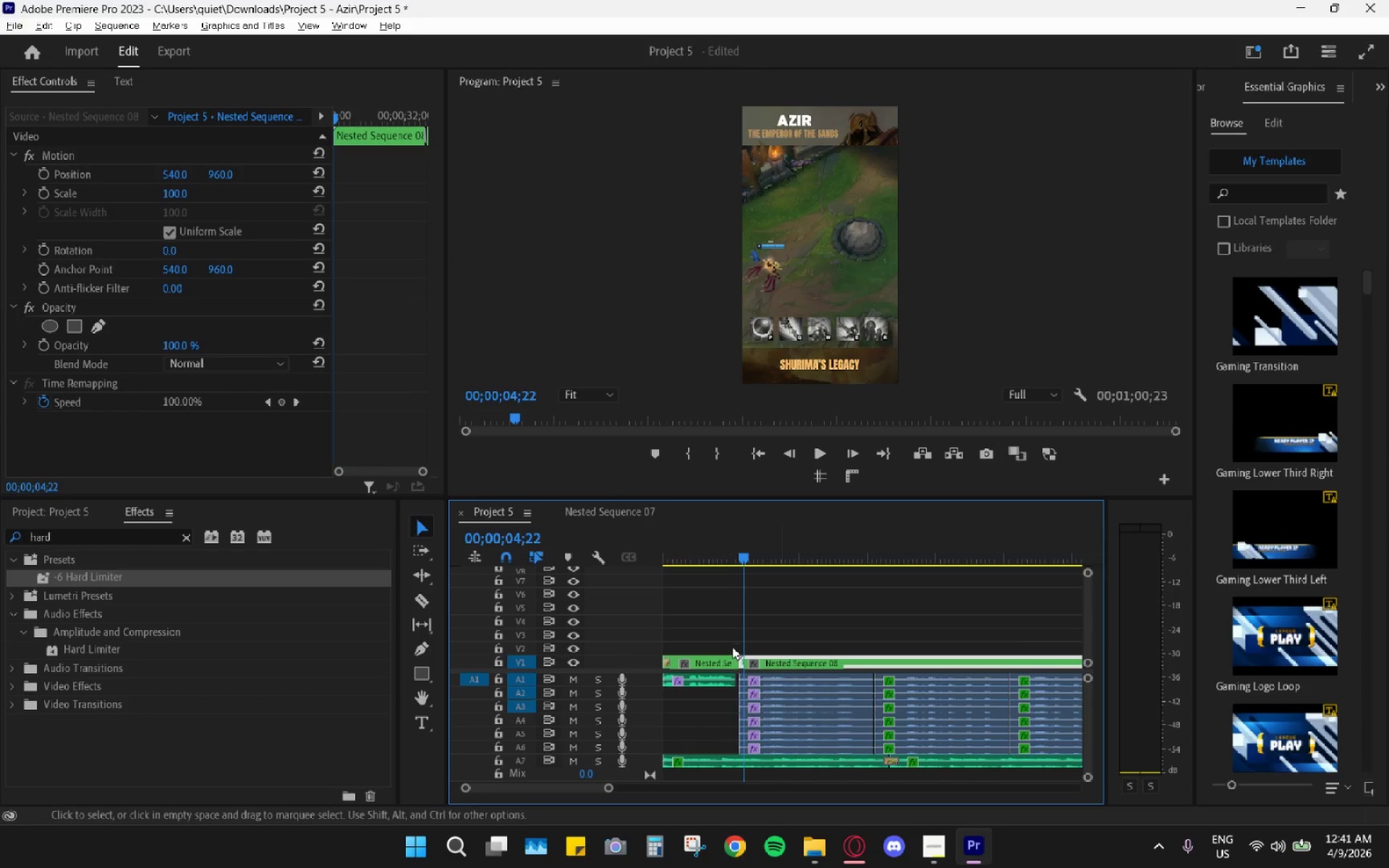 
key(C)
 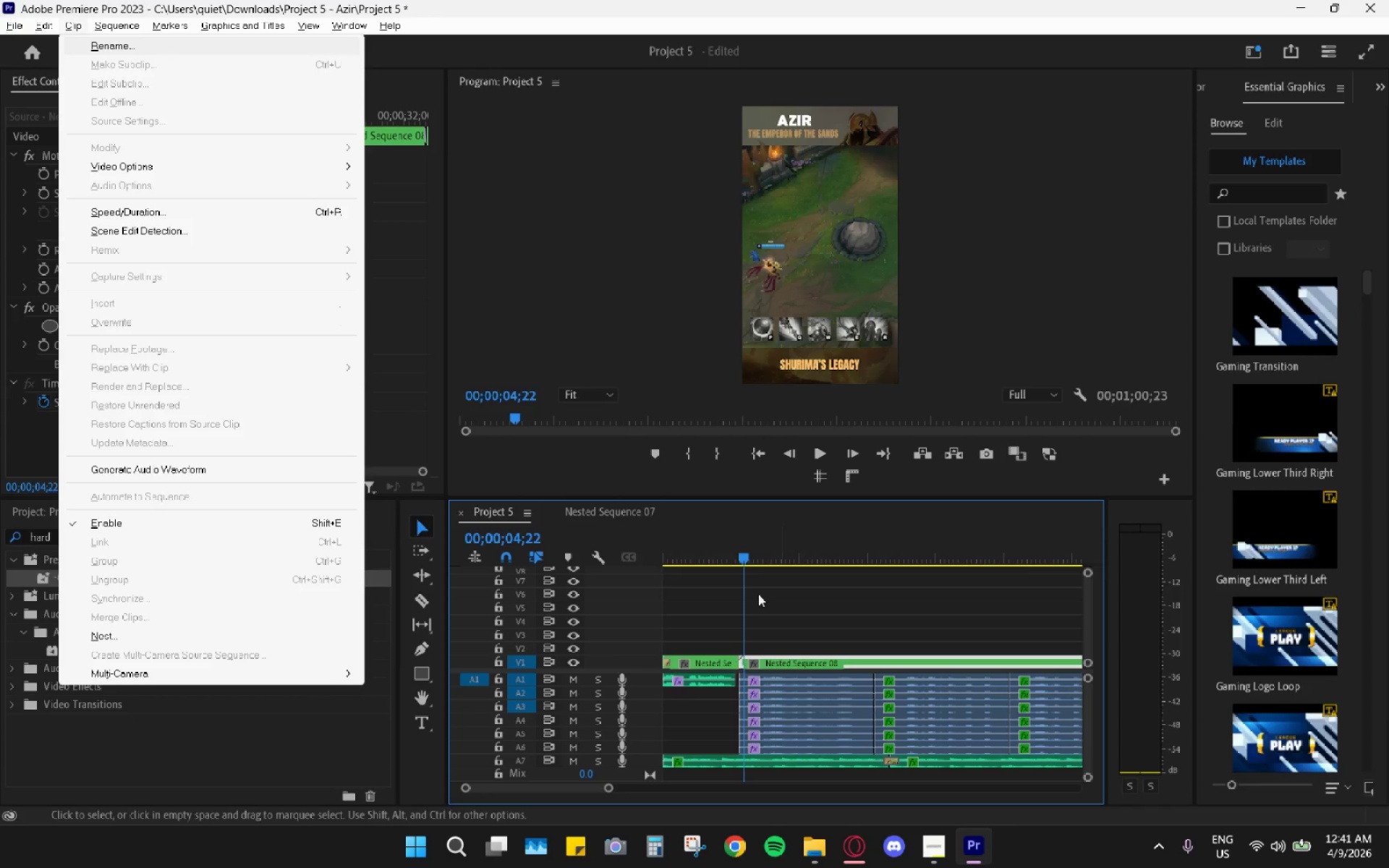 
left_click([758, 592])
 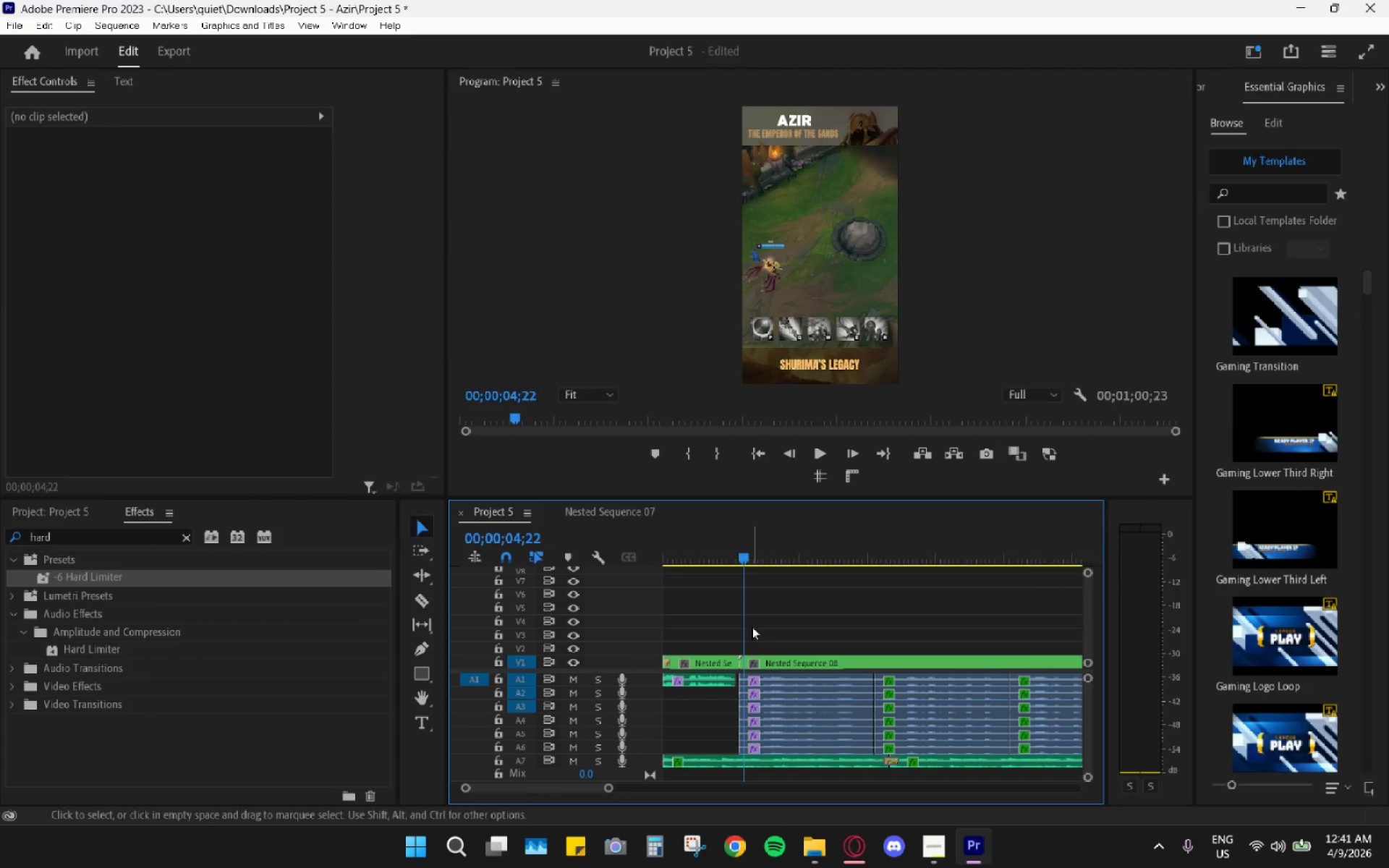 
key(C)
 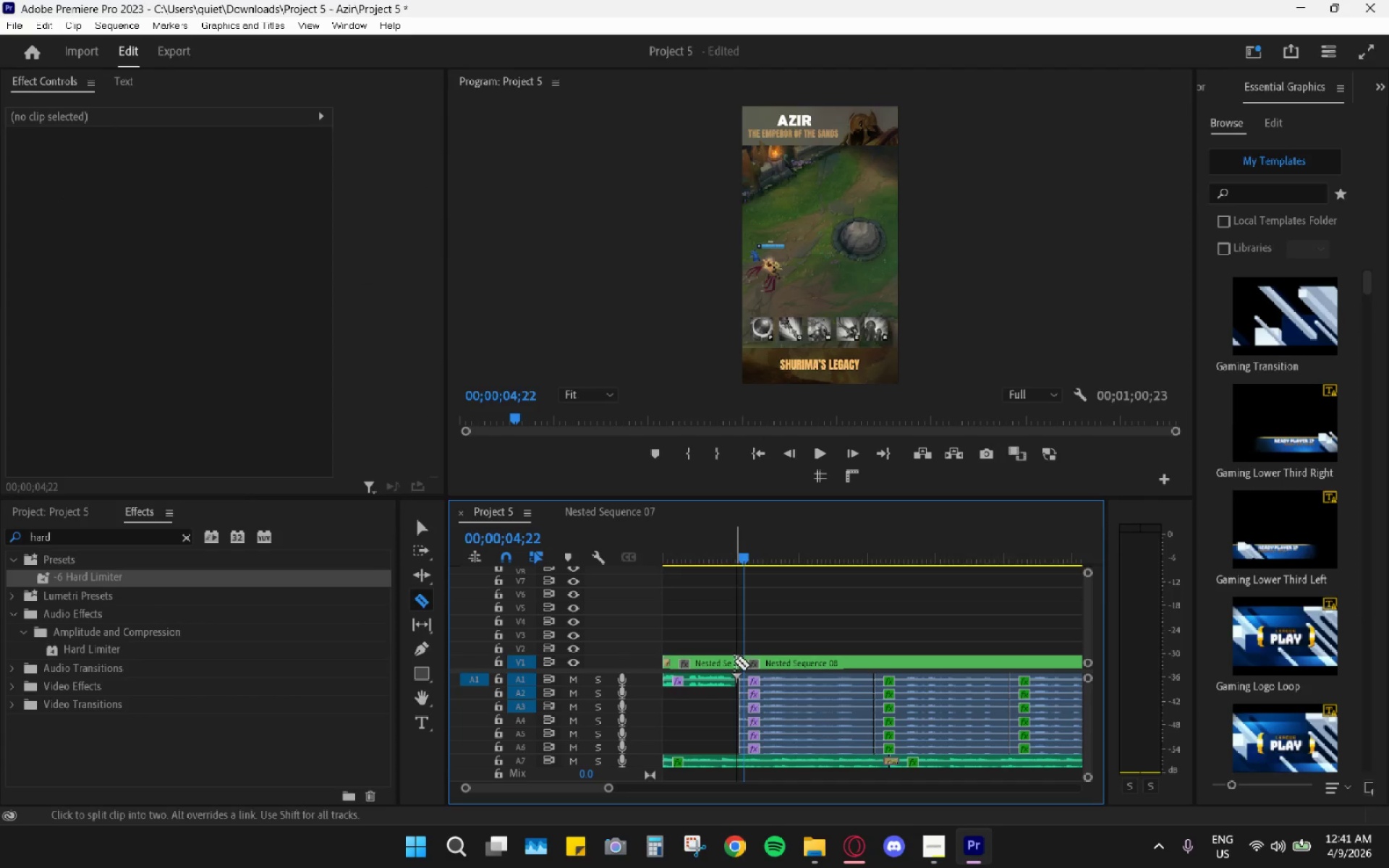 
left_click([734, 661])
 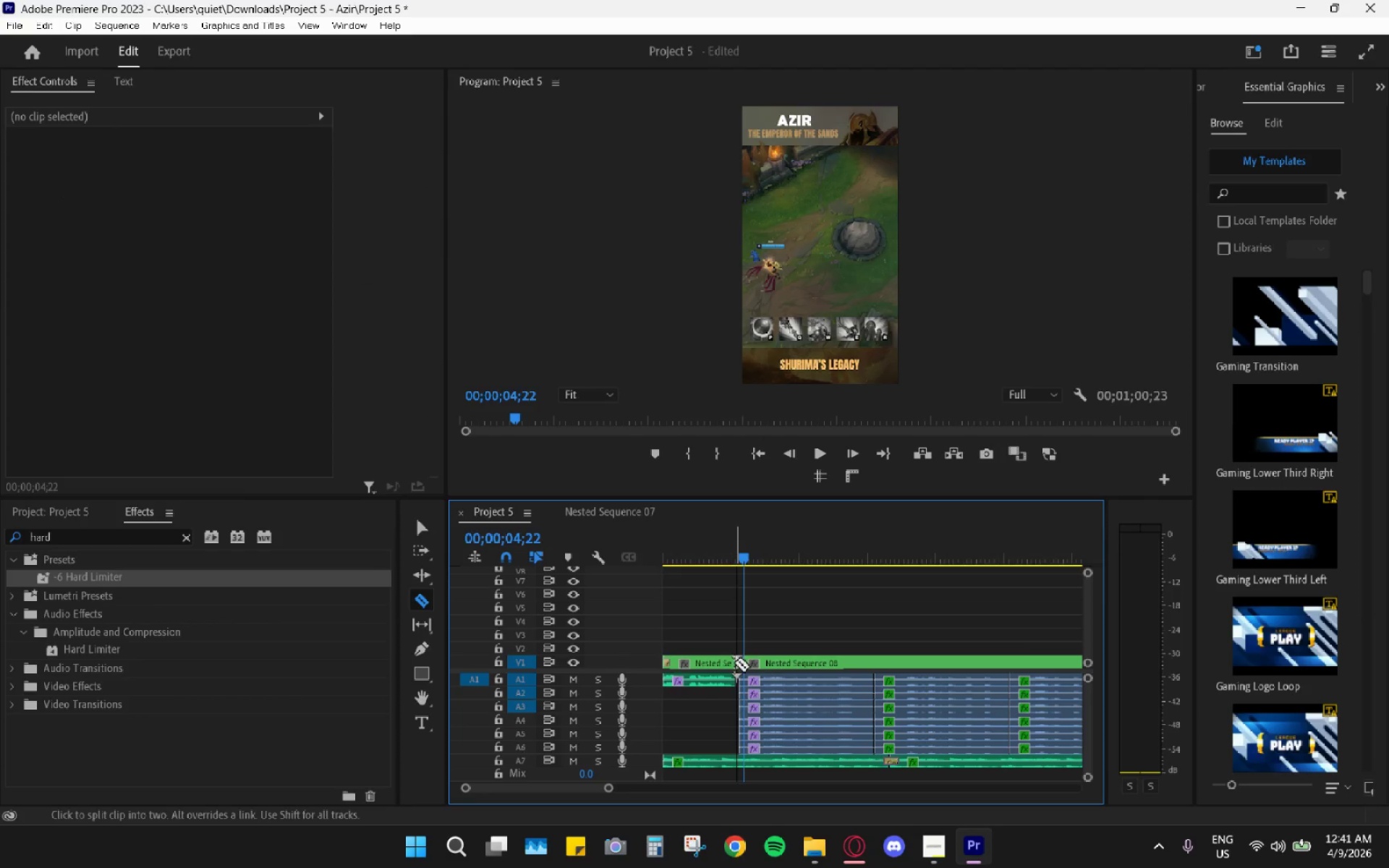 
key(V)
 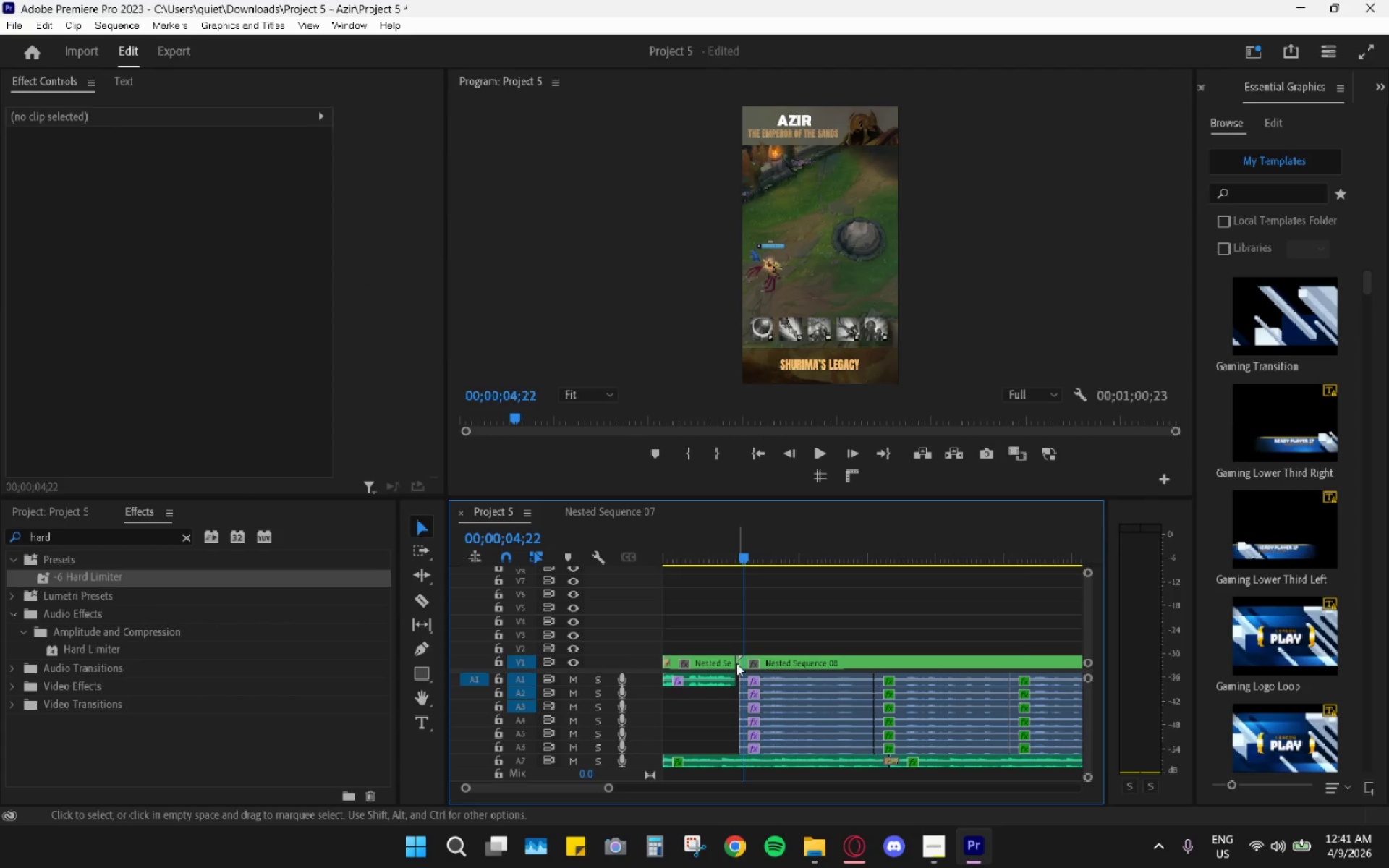 
double_click([736, 663])
 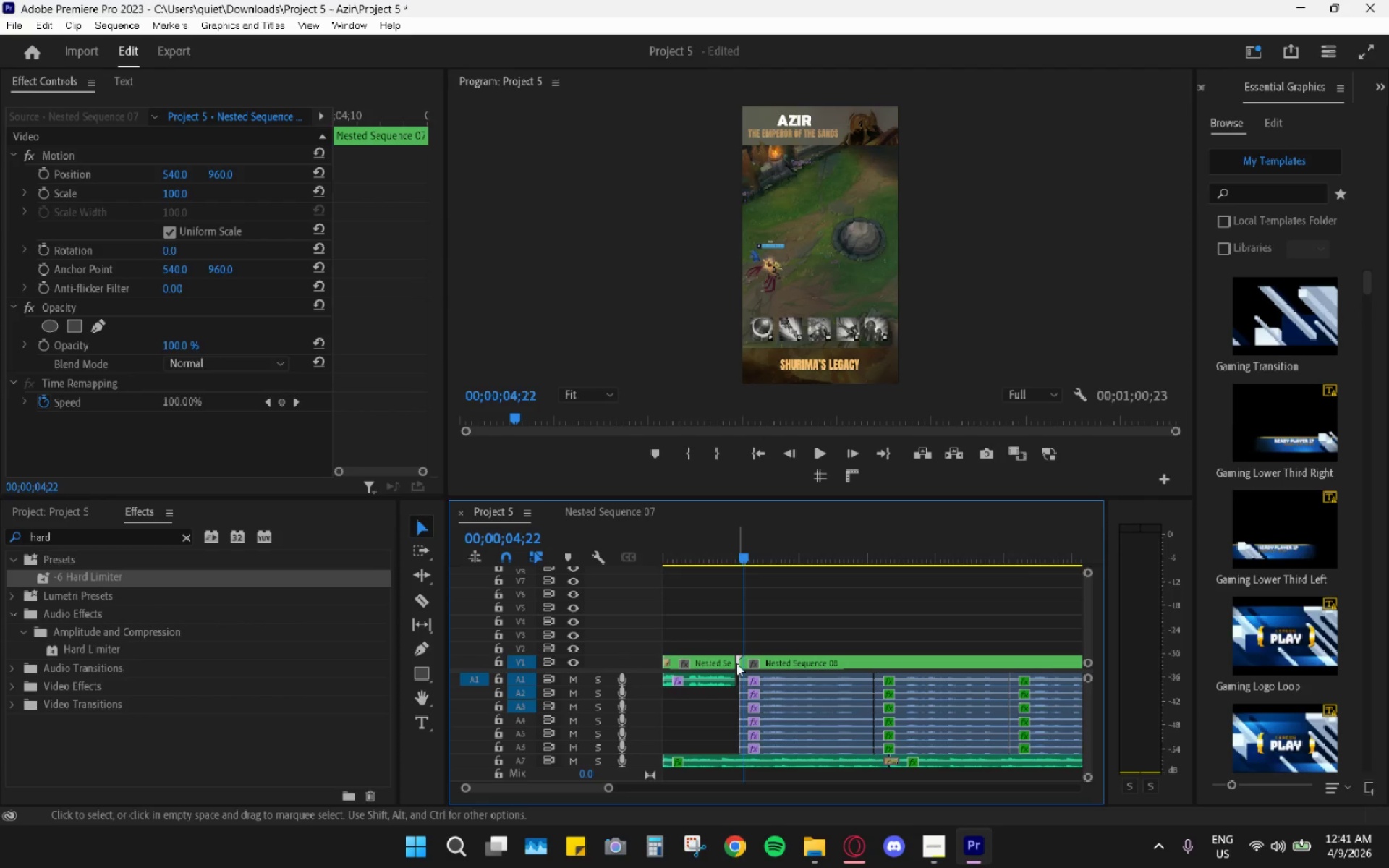 
key(H)
 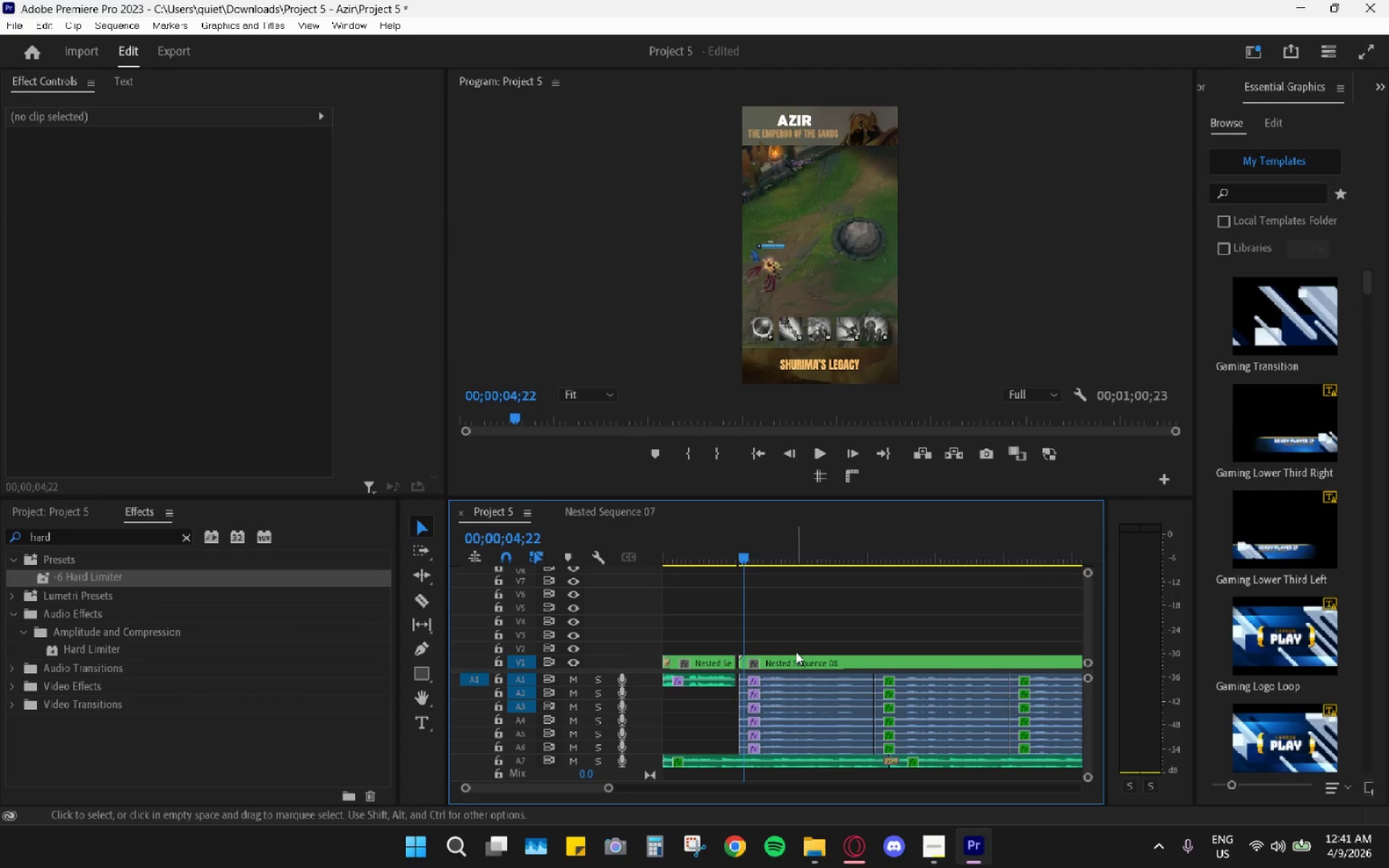 
hold_key(key=AltLeft, duration=0.84)
scroll: coordinate [794, 651], scroll_direction: down, amount: 11.0
 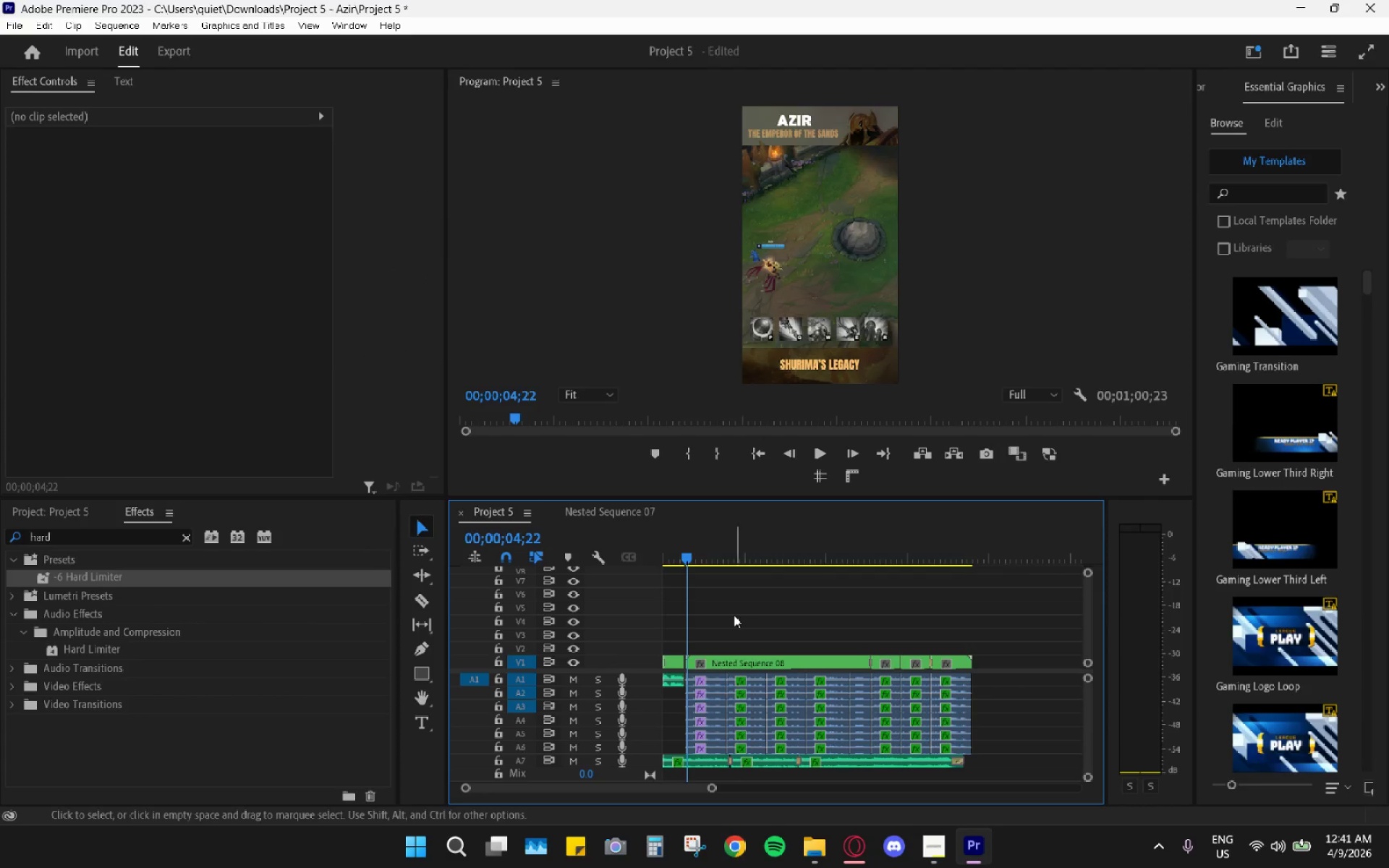 
left_click_drag(start_coordinate=[707, 614], to_coordinate=[972, 739])
 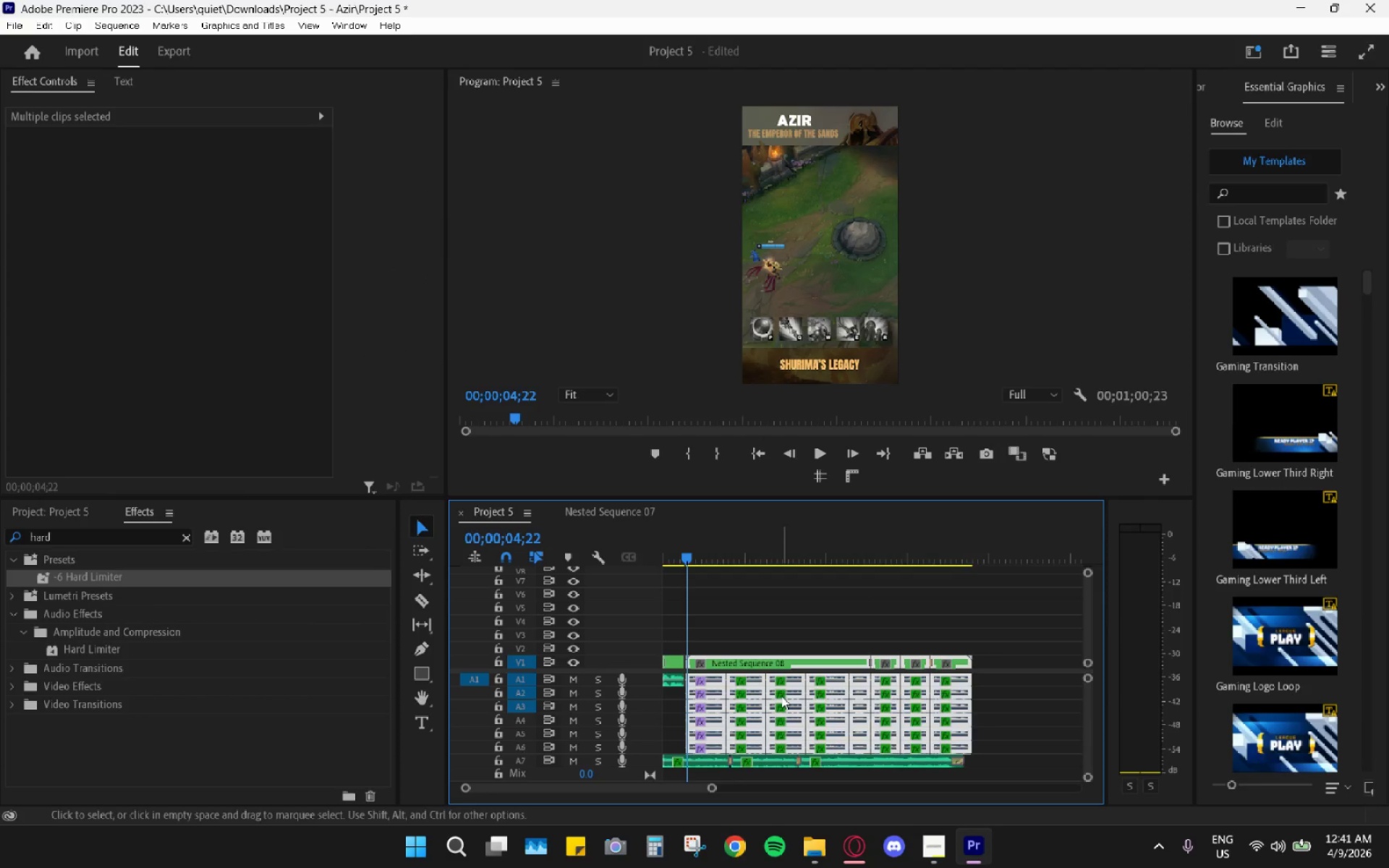 
hold_key(key=AltLeft, duration=0.45)
hold_key(key=AltLeft, duration=0.7)
scroll: coordinate [742, 684], scroll_direction: up, amount: 39.0
 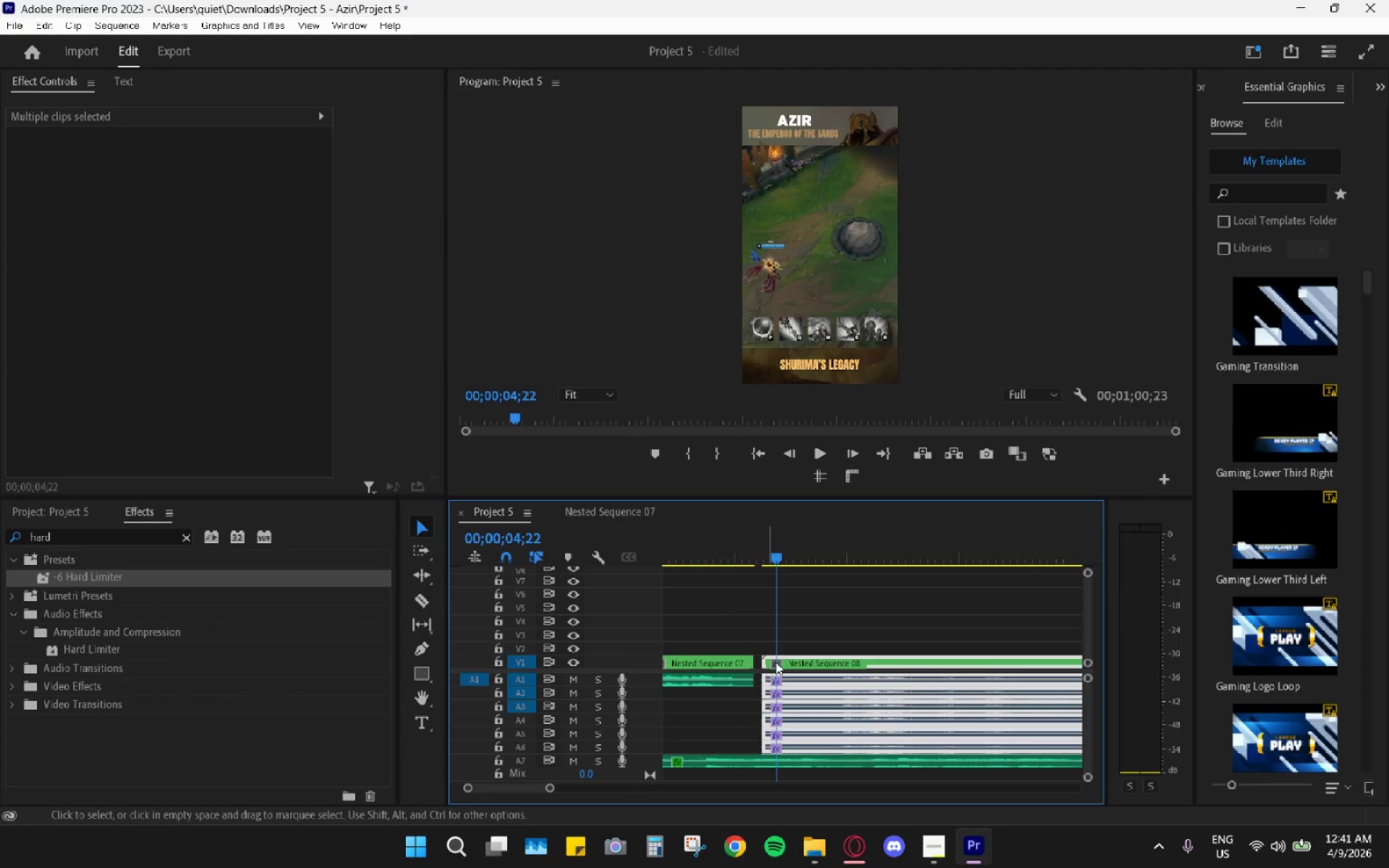 
left_click_drag(start_coordinate=[776, 660], to_coordinate=[769, 659])
 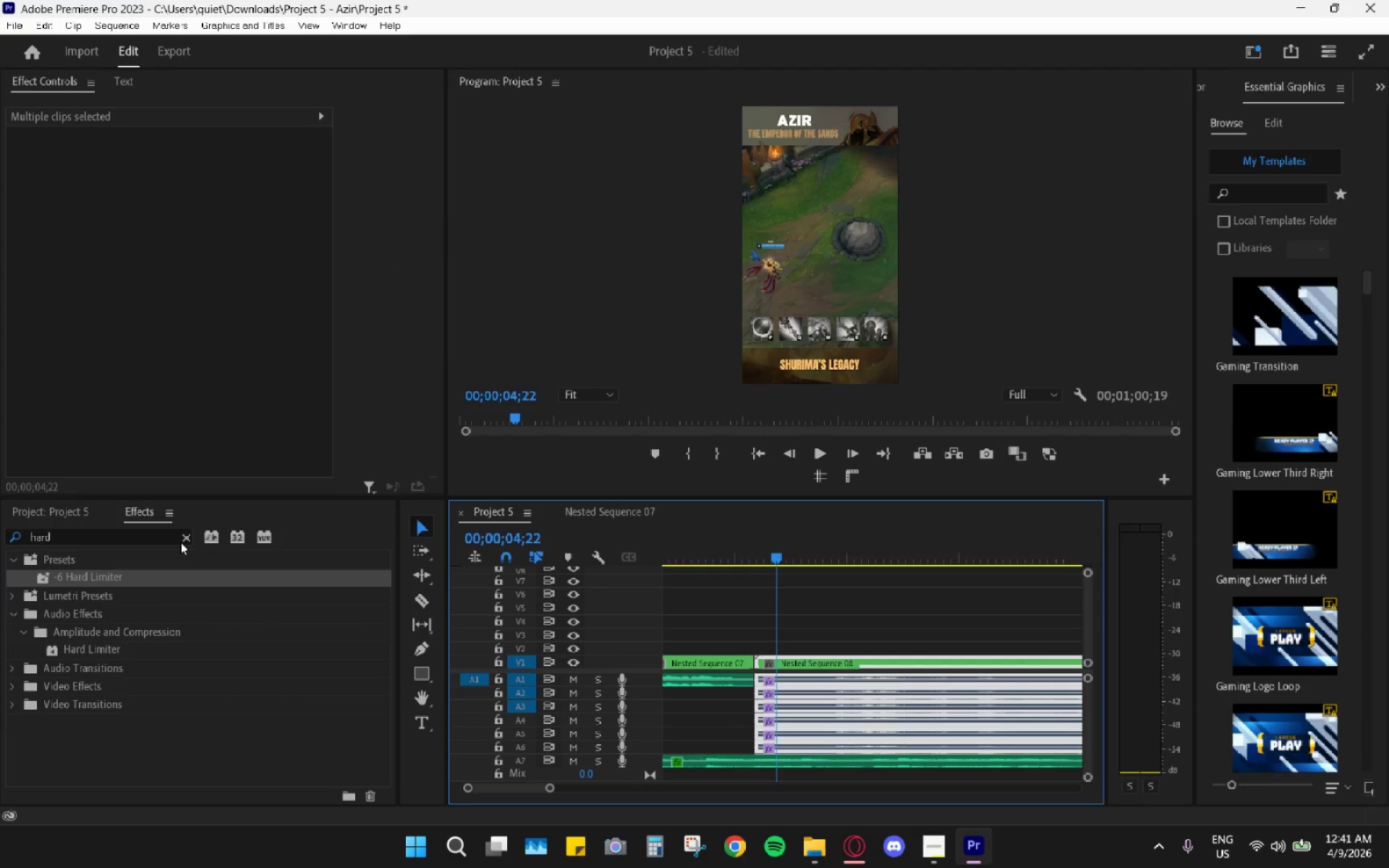 
double_click([184, 540])
 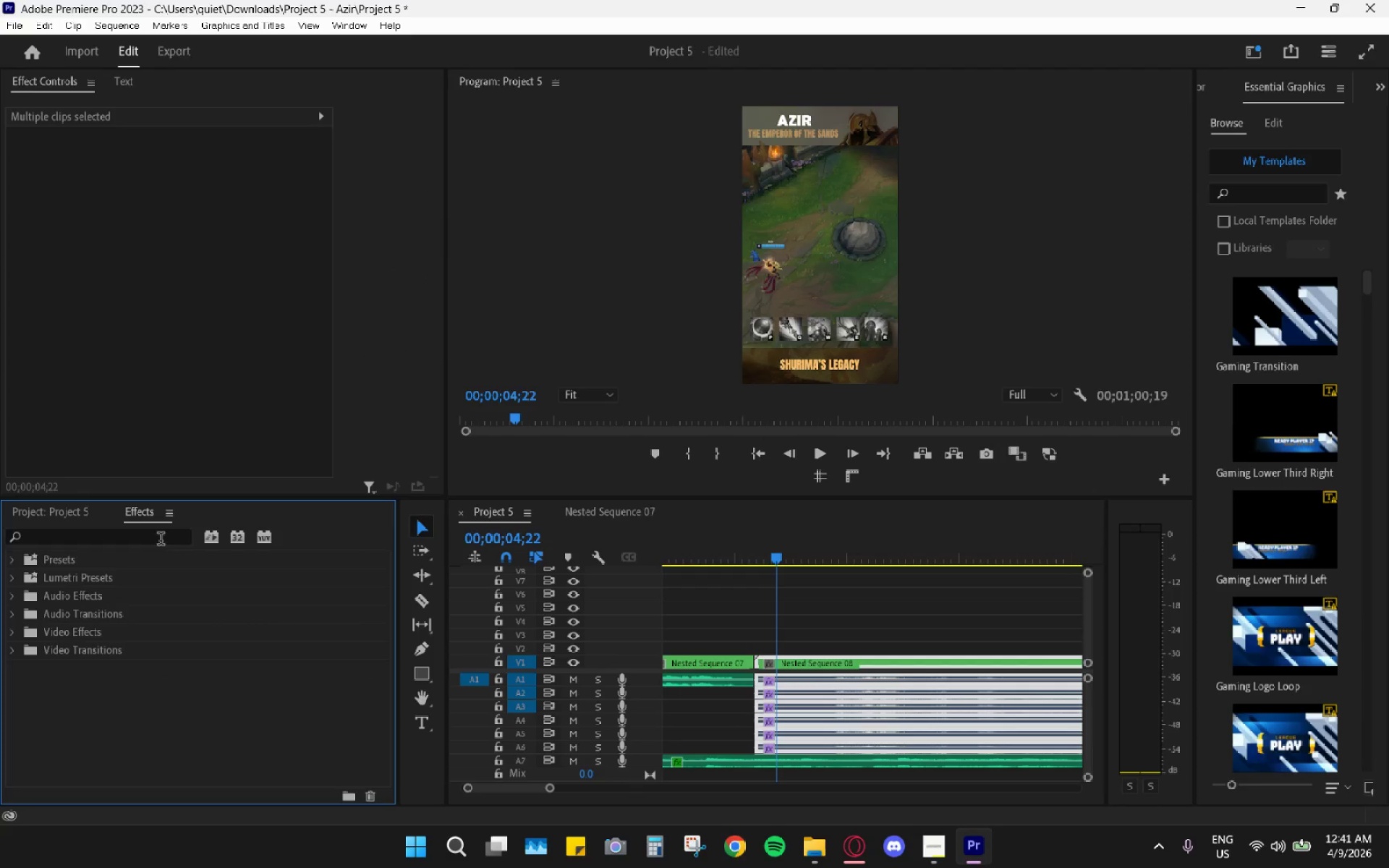 
triple_click([161, 540])
 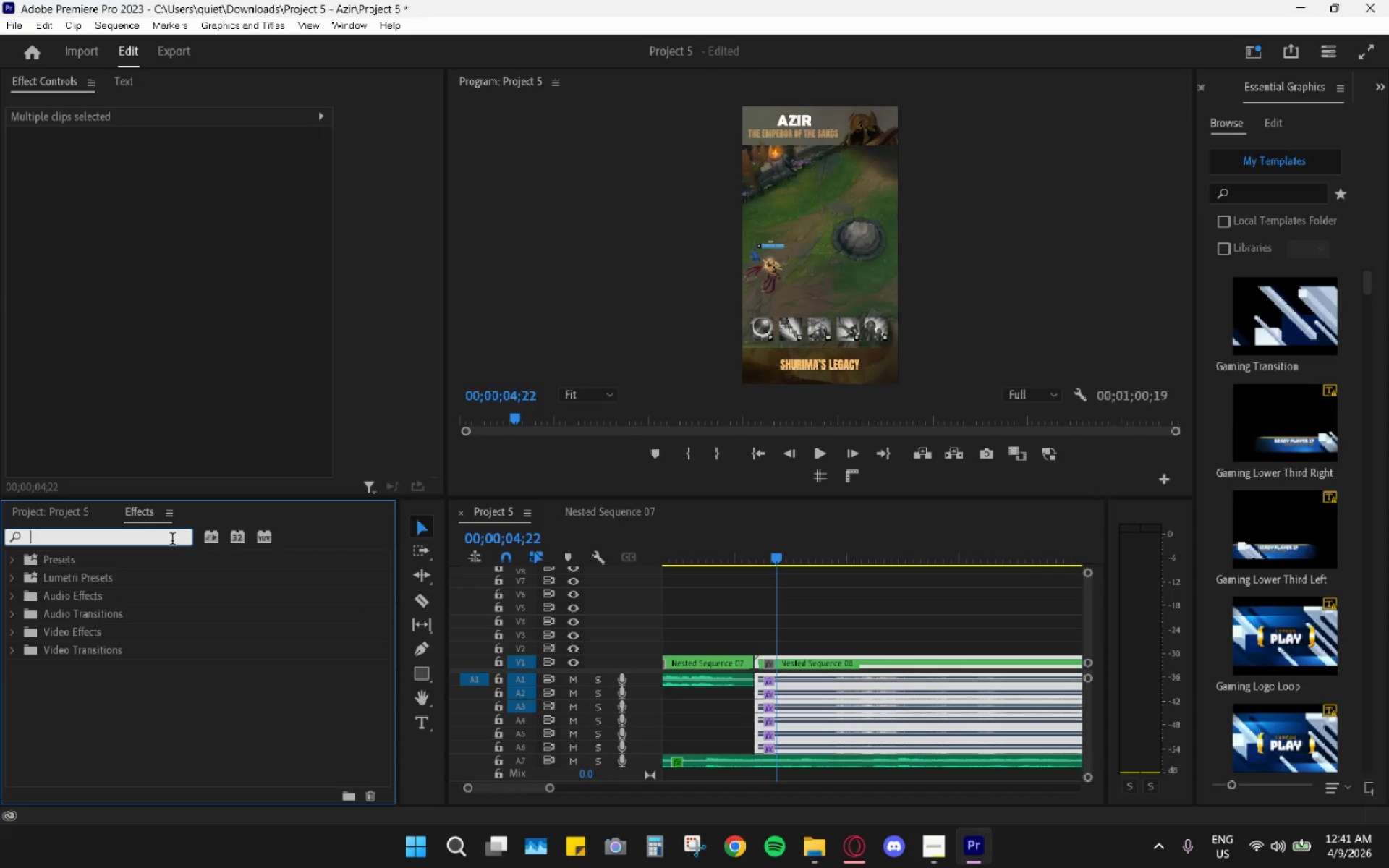 
type(light)
 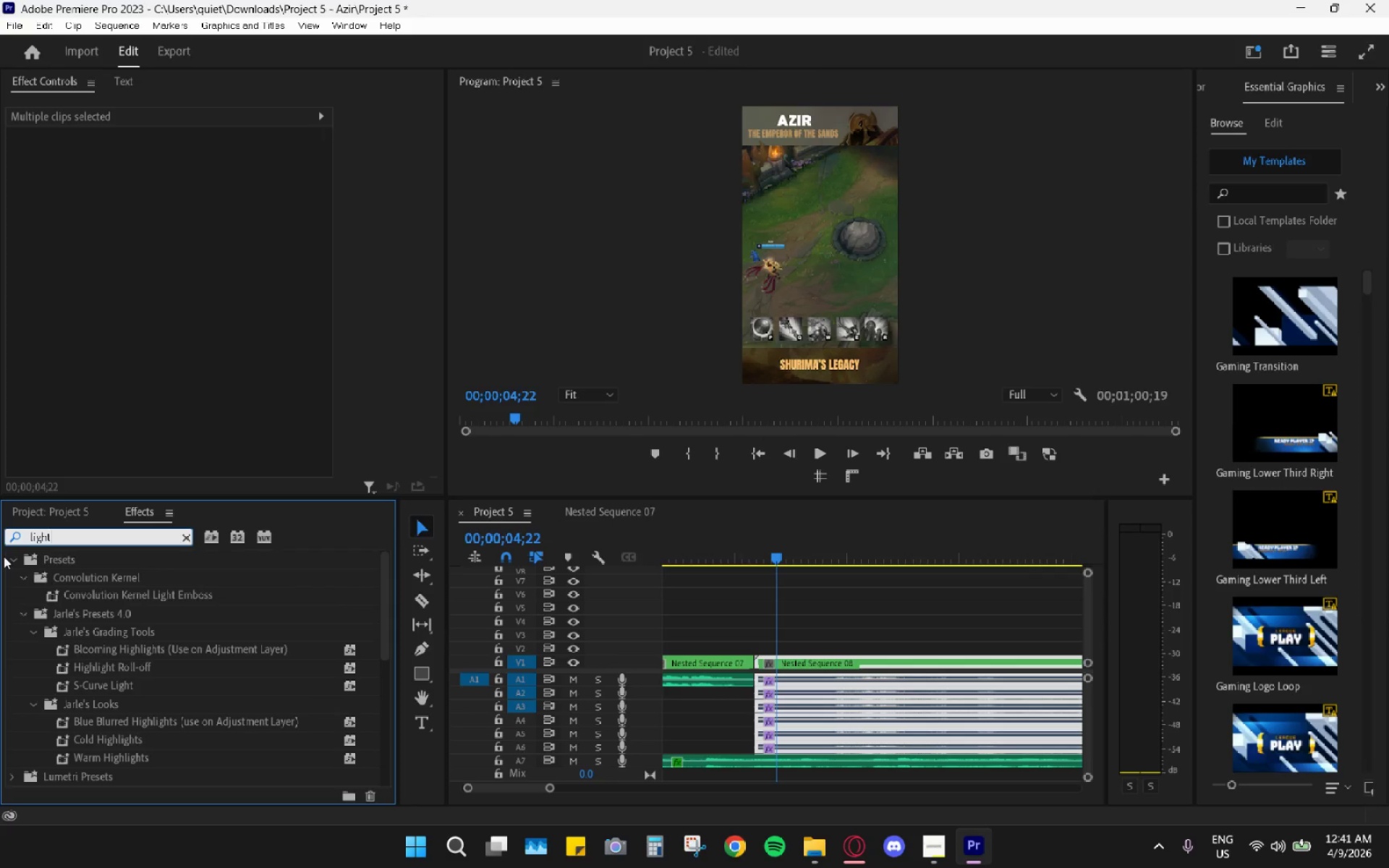 
left_click([9, 557])
 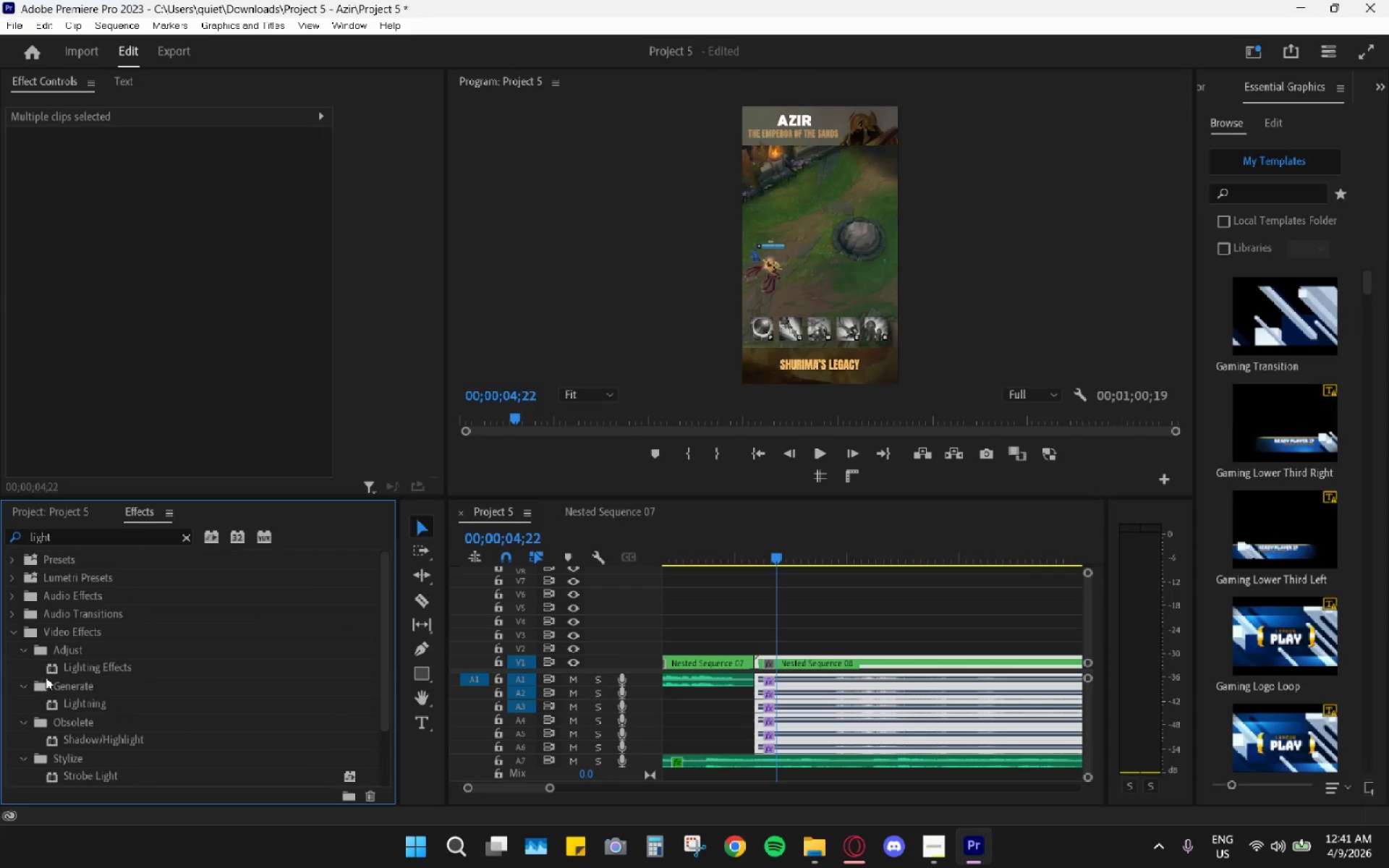 
scroll: coordinate [117, 731], scroll_direction: down, amount: 9.0
 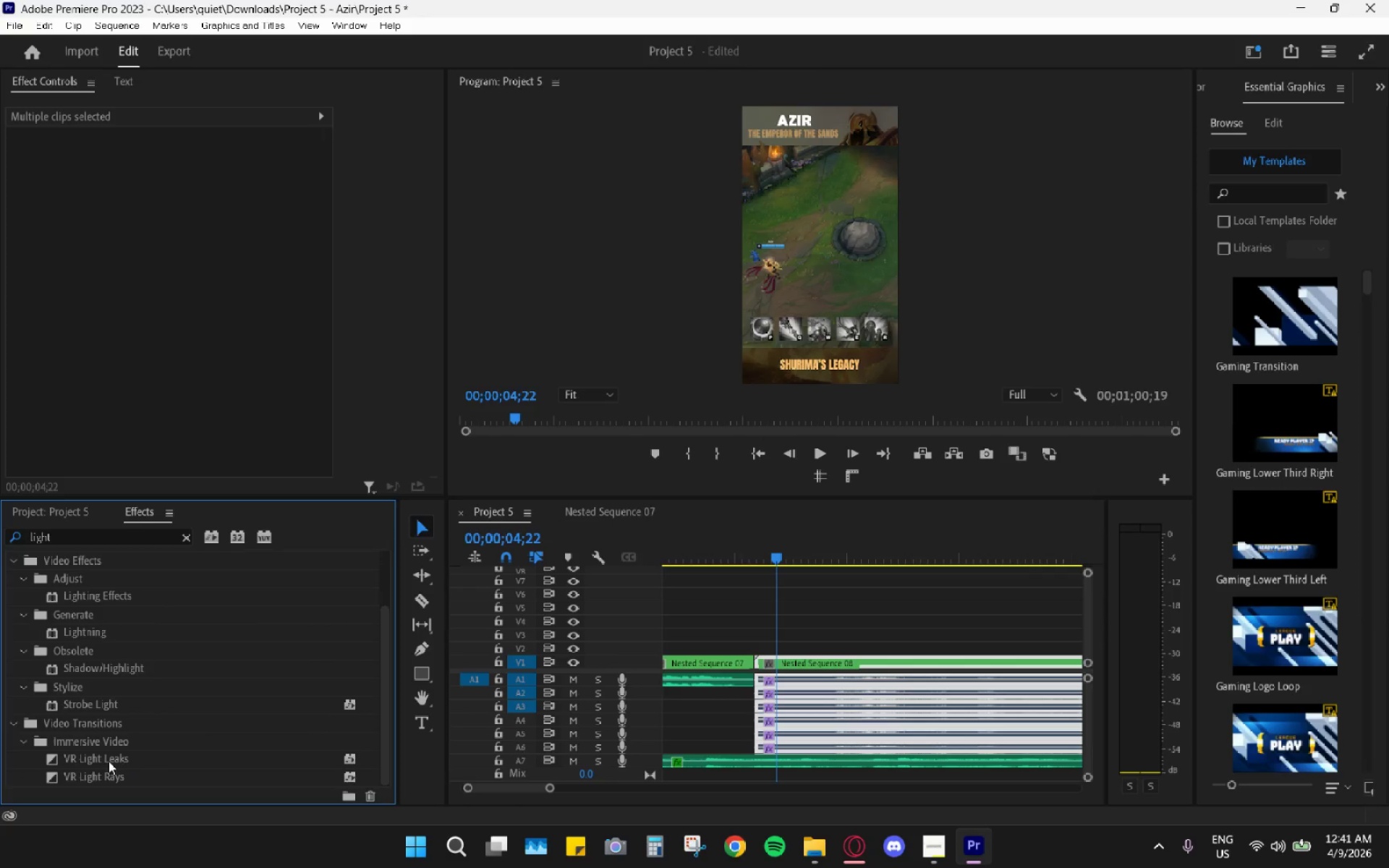 
left_click_drag(start_coordinate=[106, 760], to_coordinate=[103, 637])
 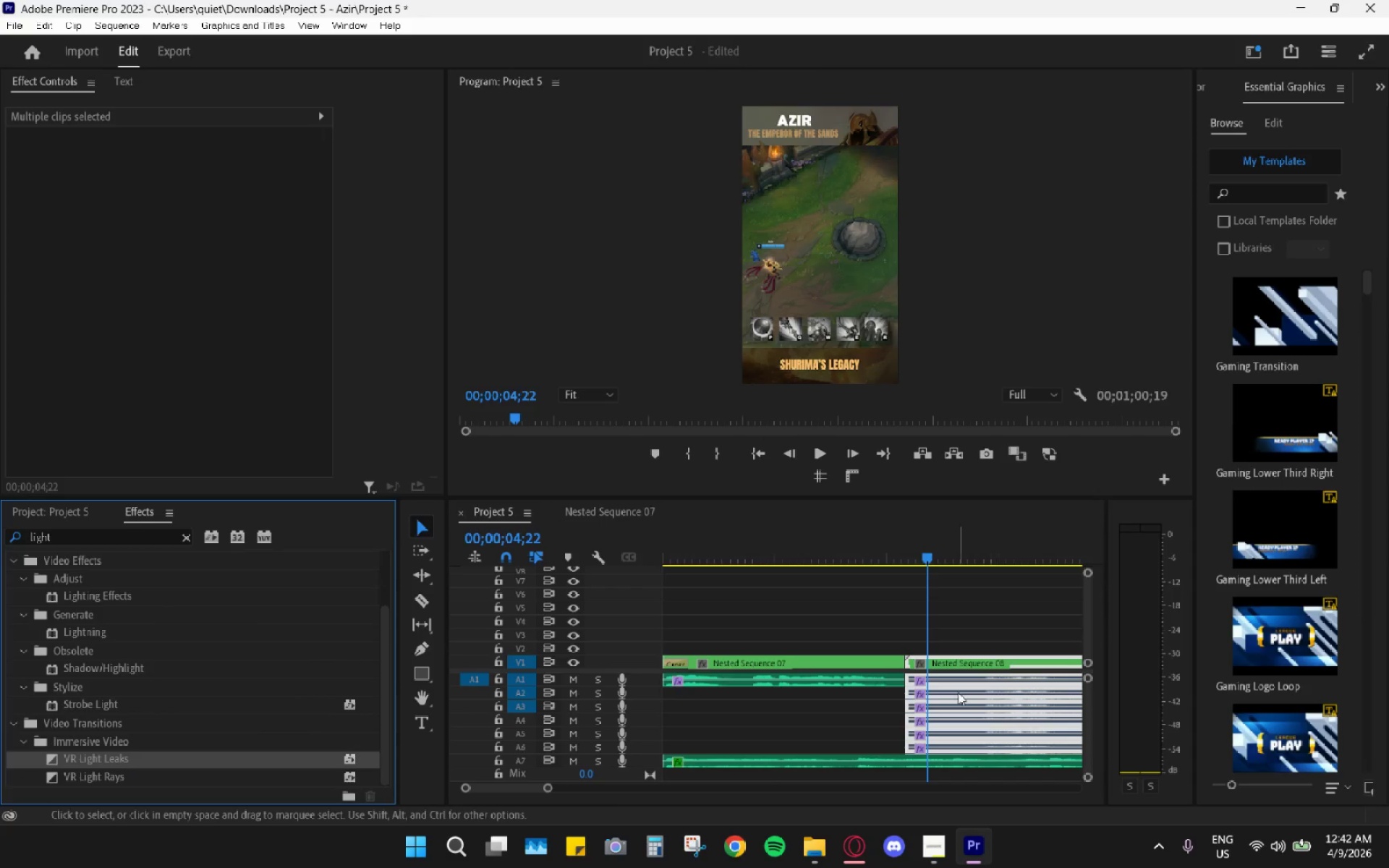 
left_click([914, 624])
 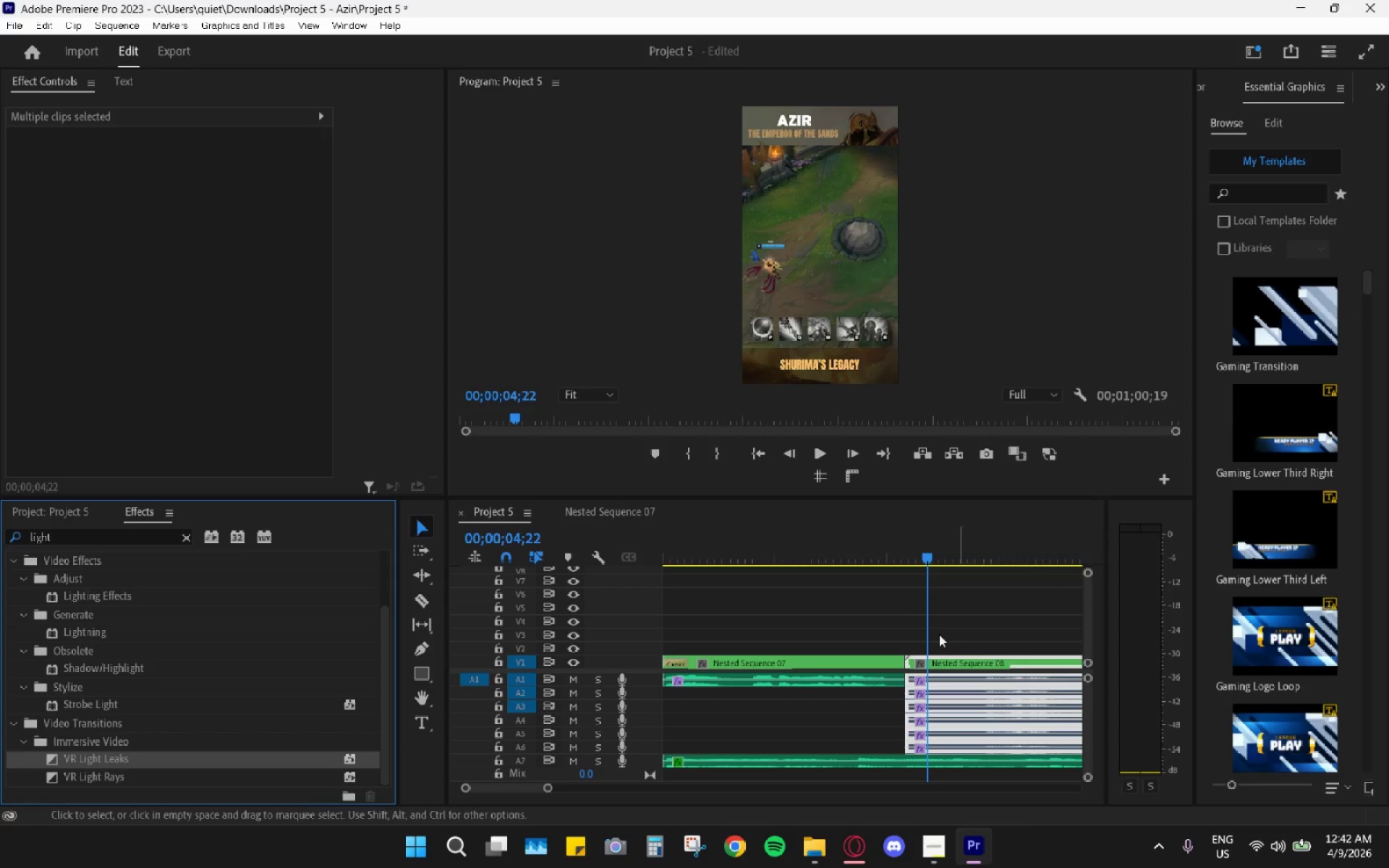 
scroll: coordinate [915, 672], scroll_direction: up, amount: 9.0
 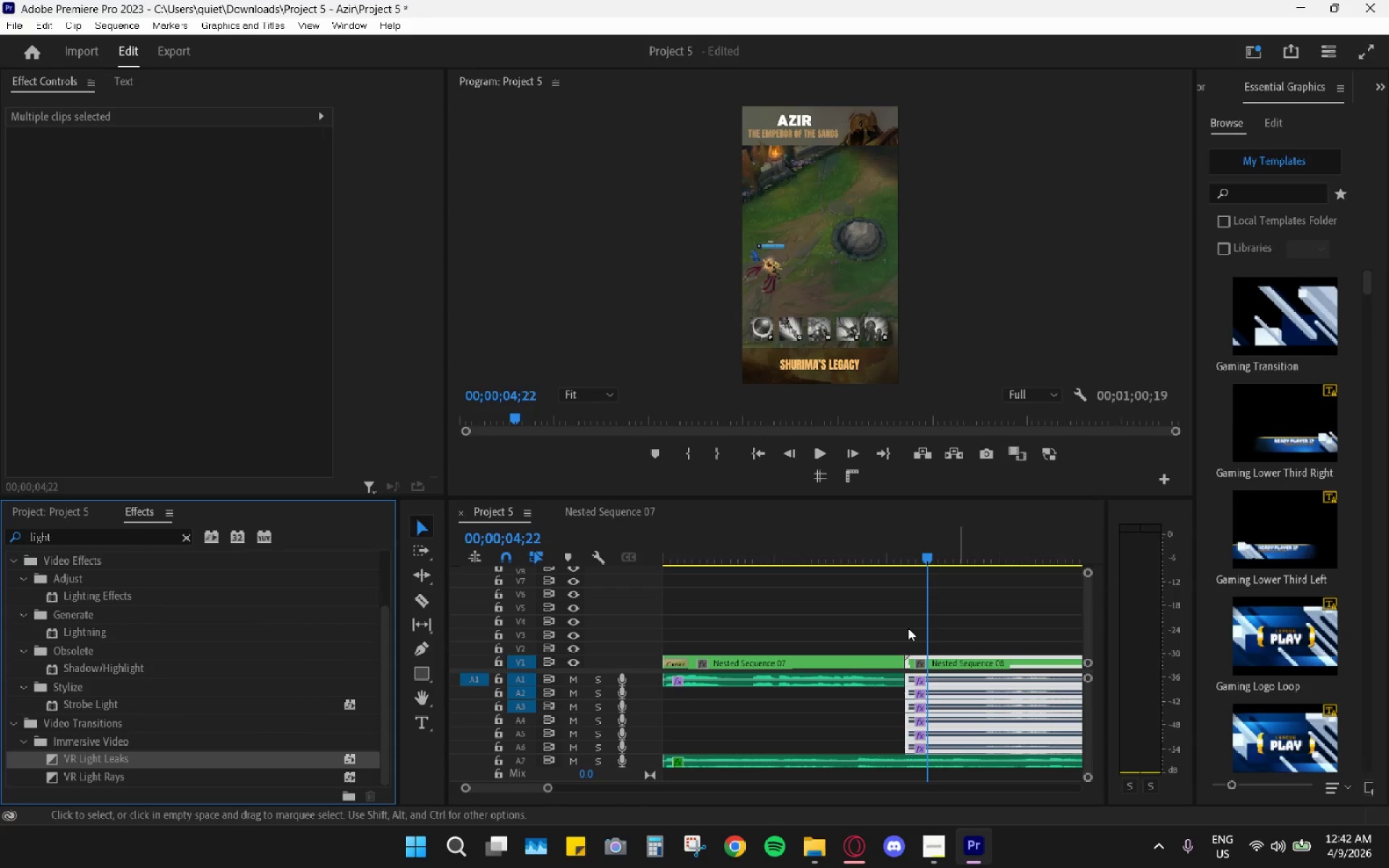 
double_click([957, 630])
 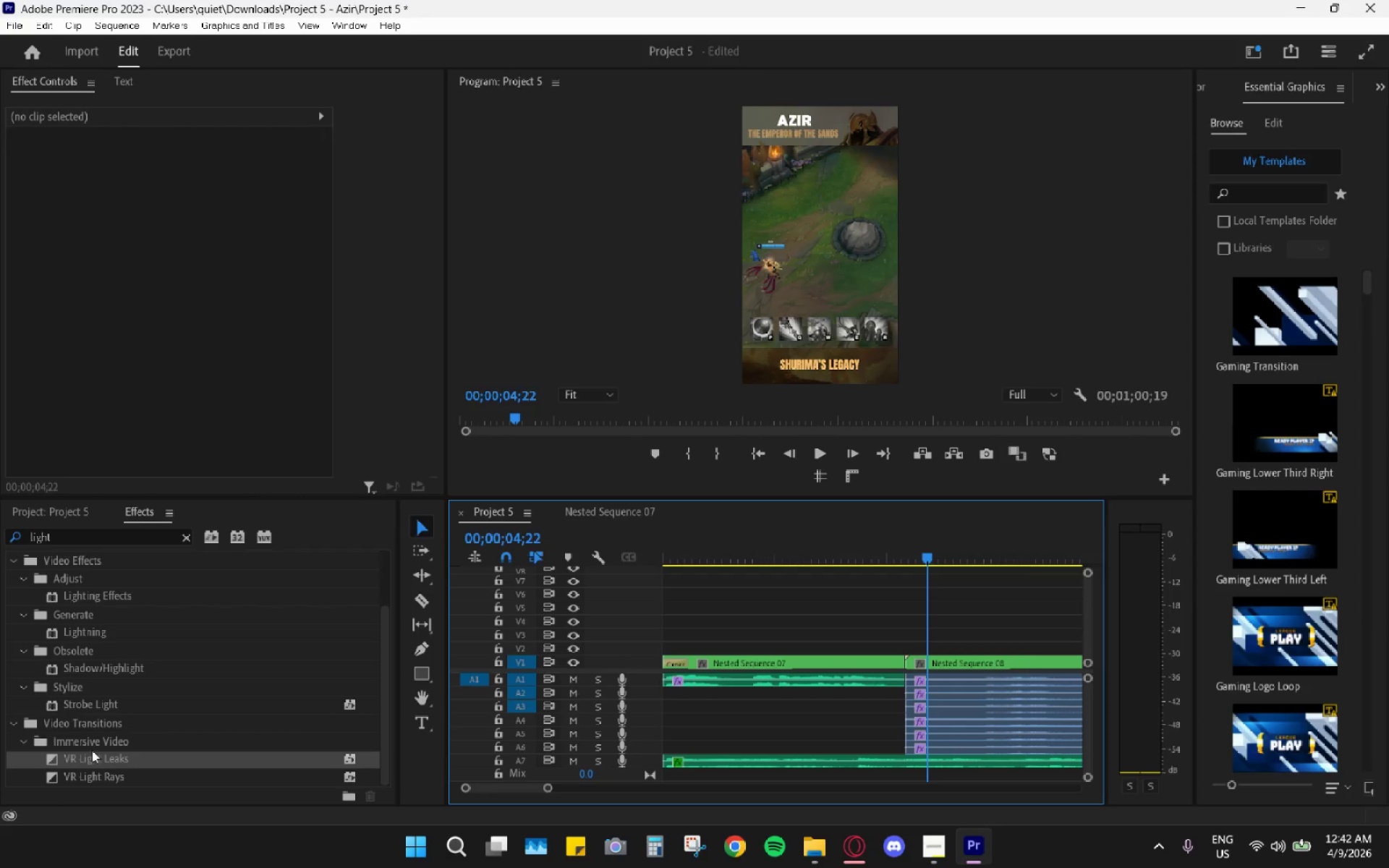 
left_click_drag(start_coordinate=[90, 760], to_coordinate=[906, 661])
 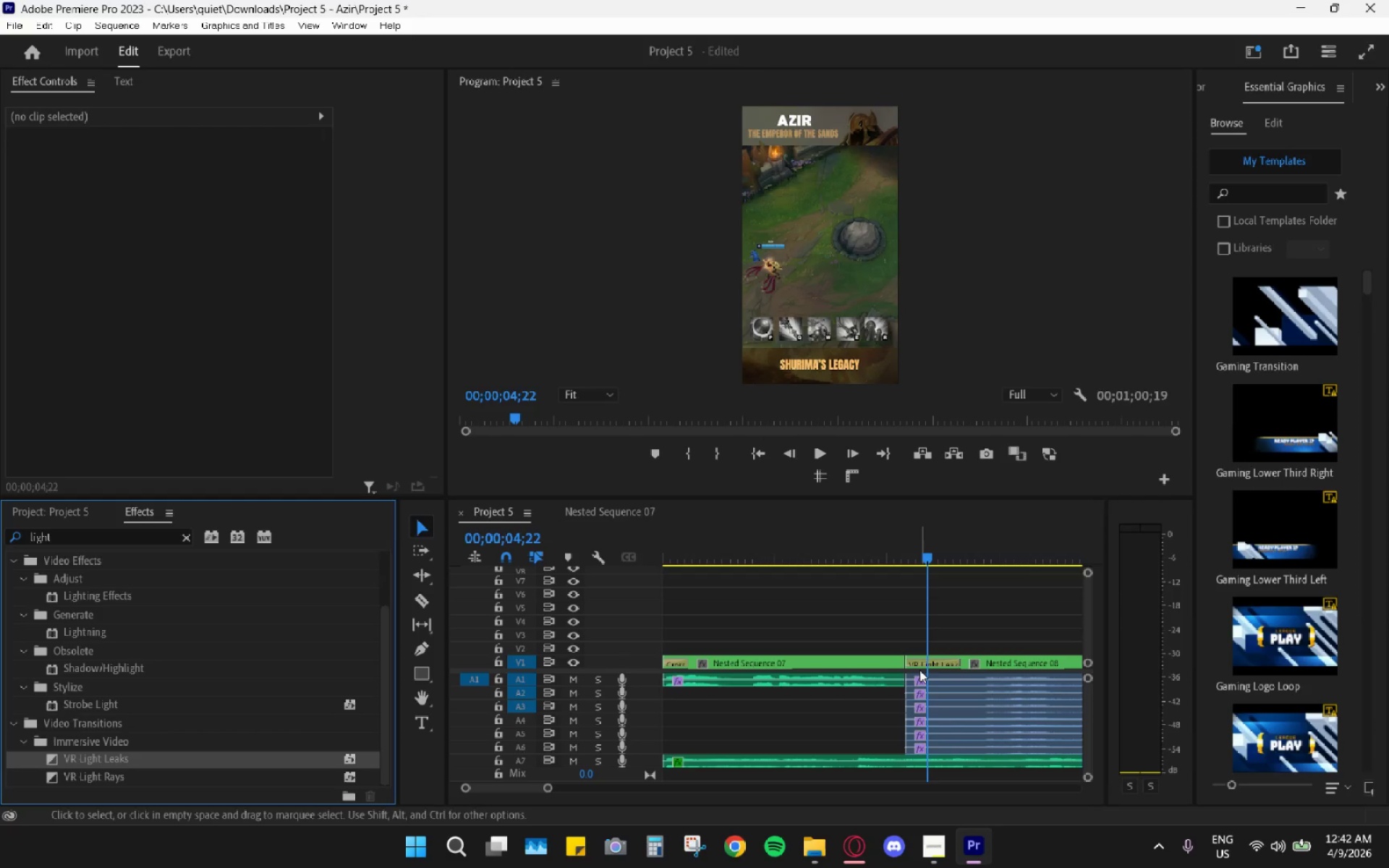 
left_click([919, 669])
 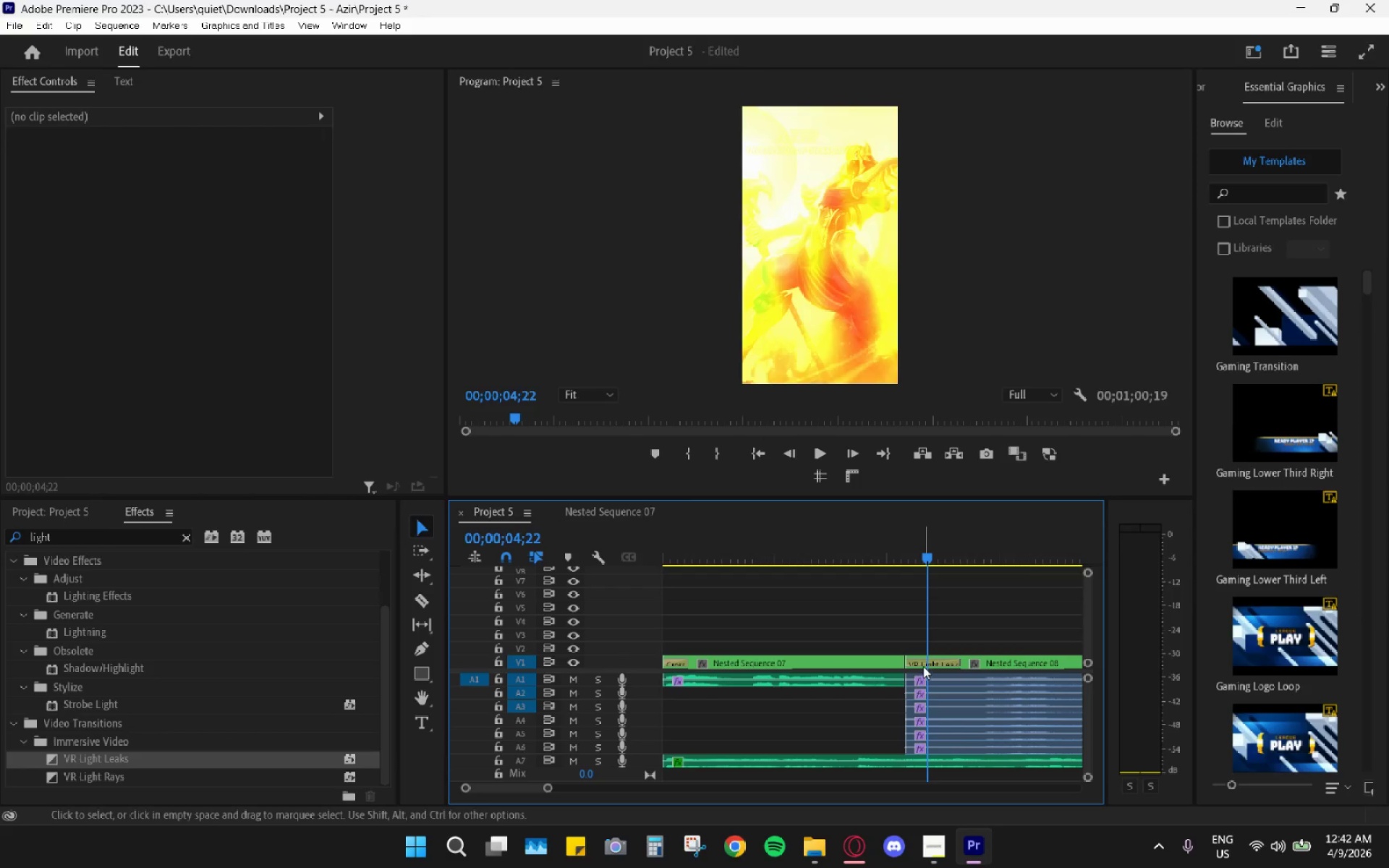 
left_click([923, 666])
 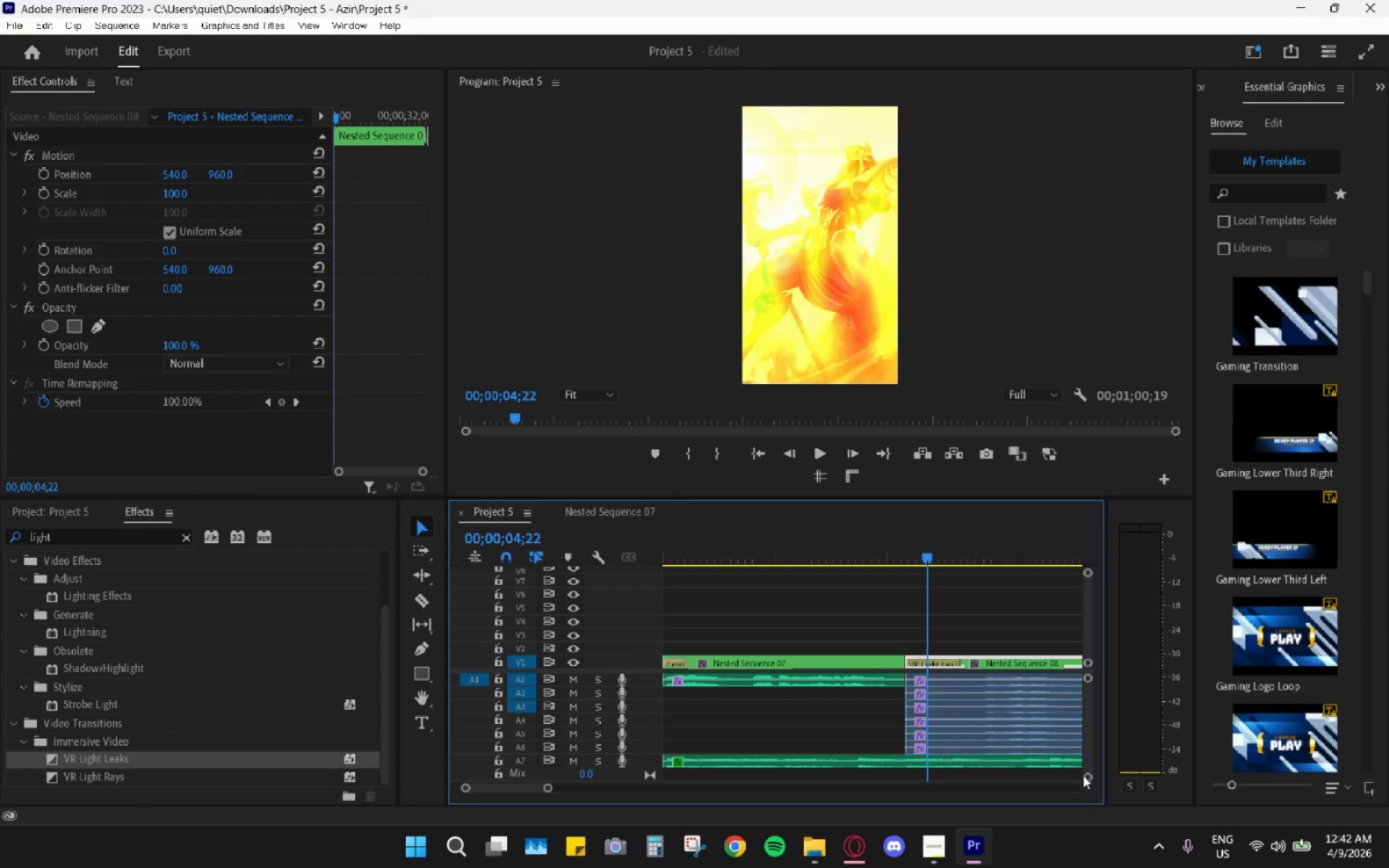 
left_click([938, 665])
 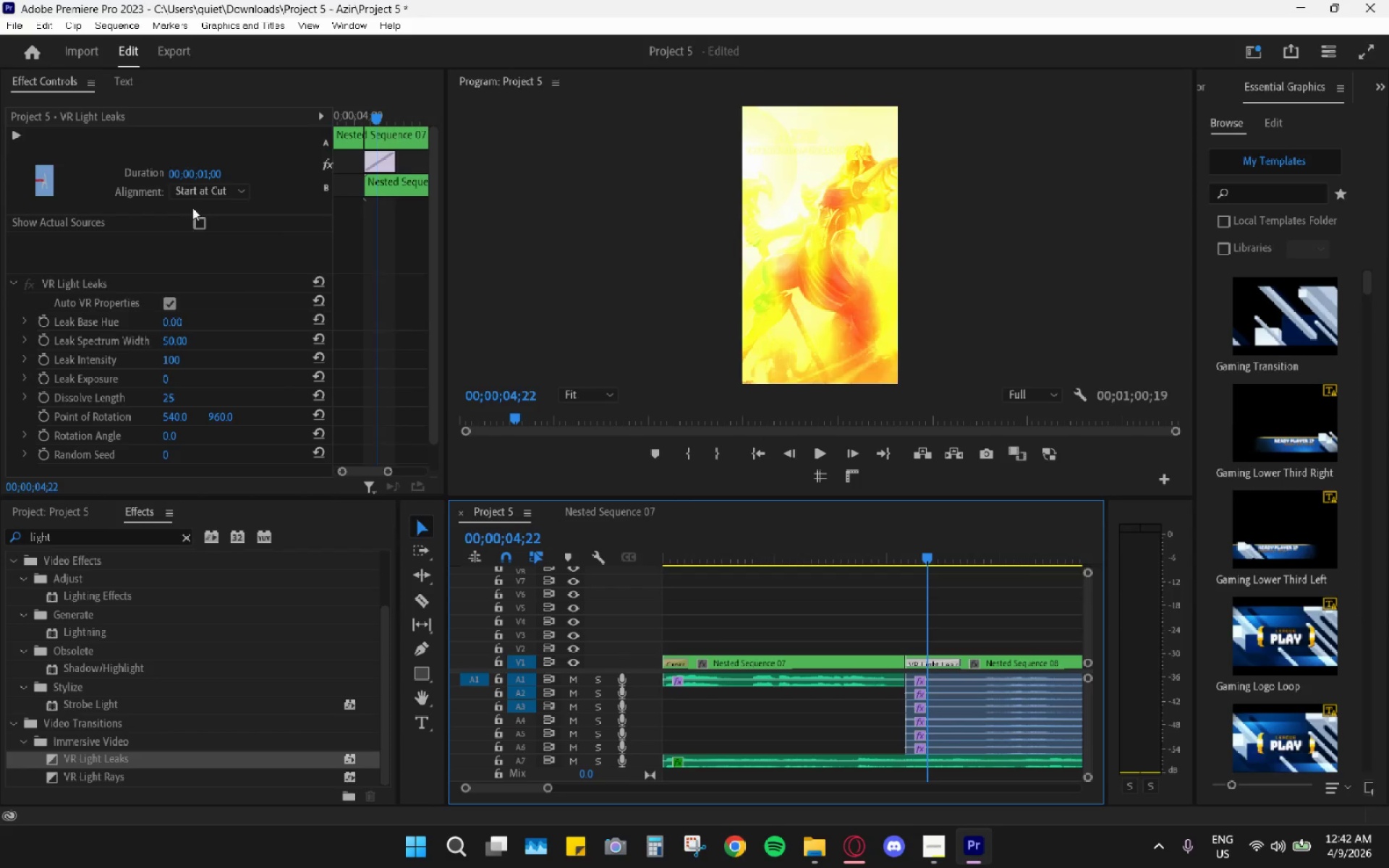 
left_click([210, 194])
 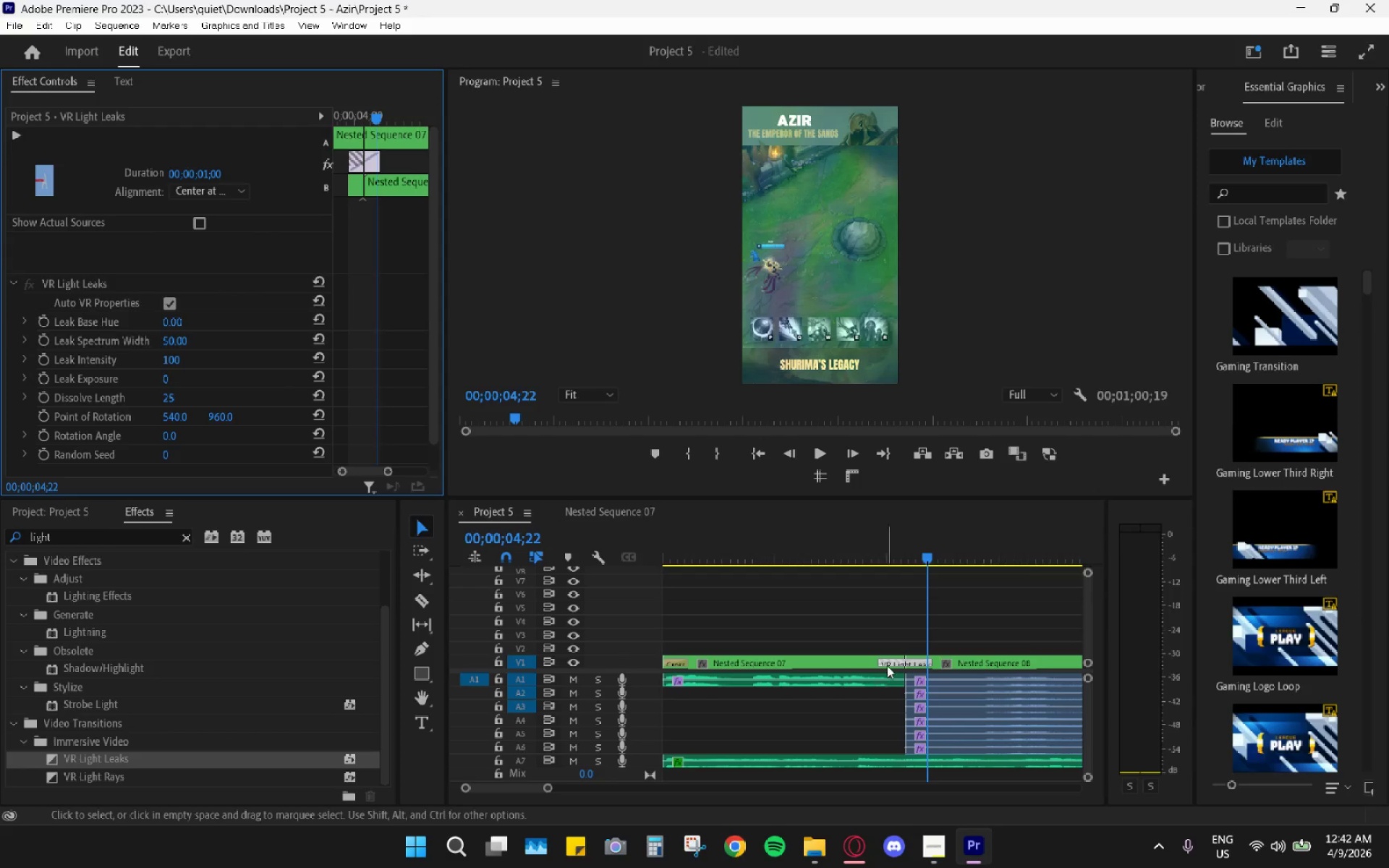 
left_click_drag(start_coordinate=[879, 660], to_coordinate=[892, 663])
 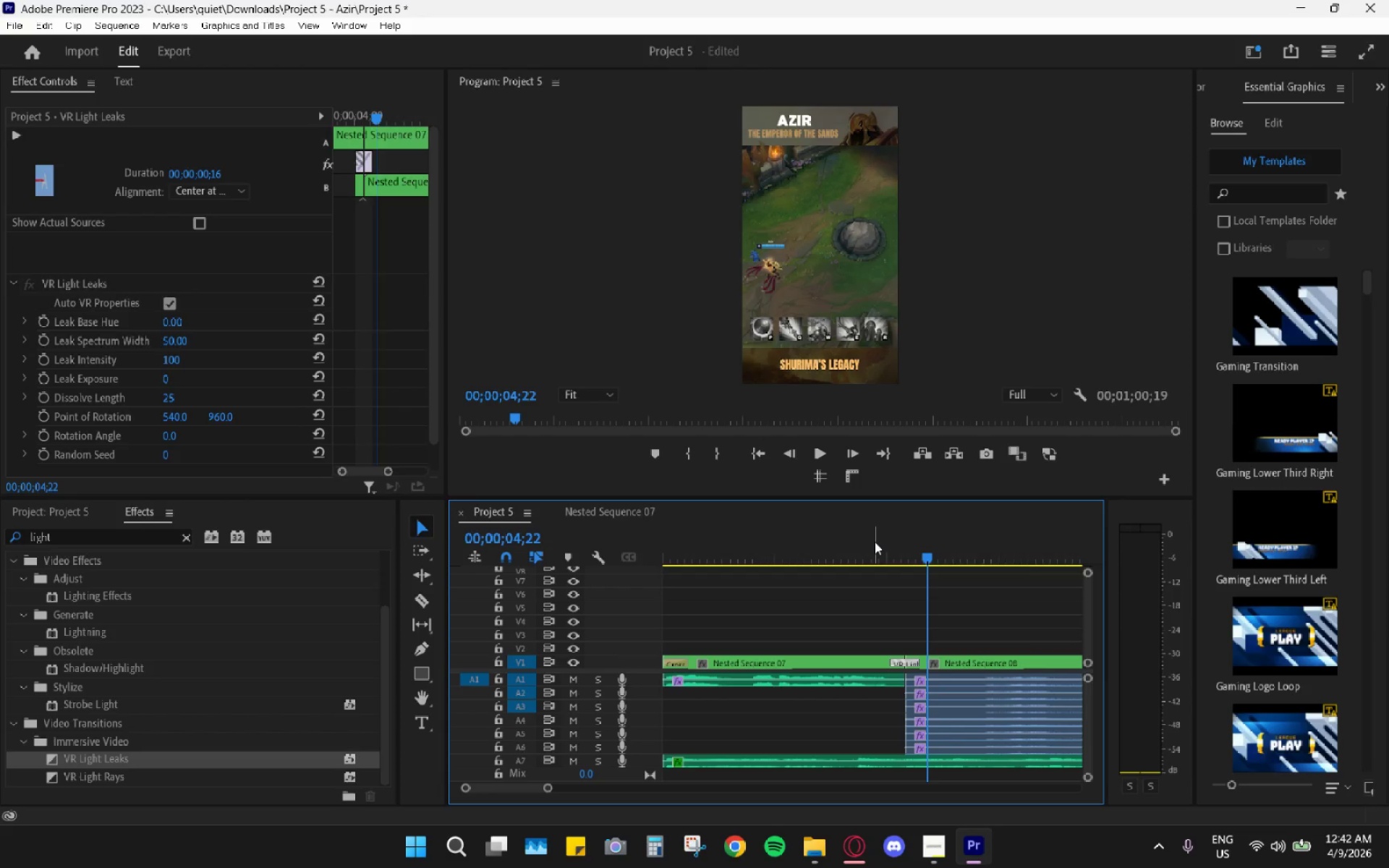 
left_click([878, 539])
 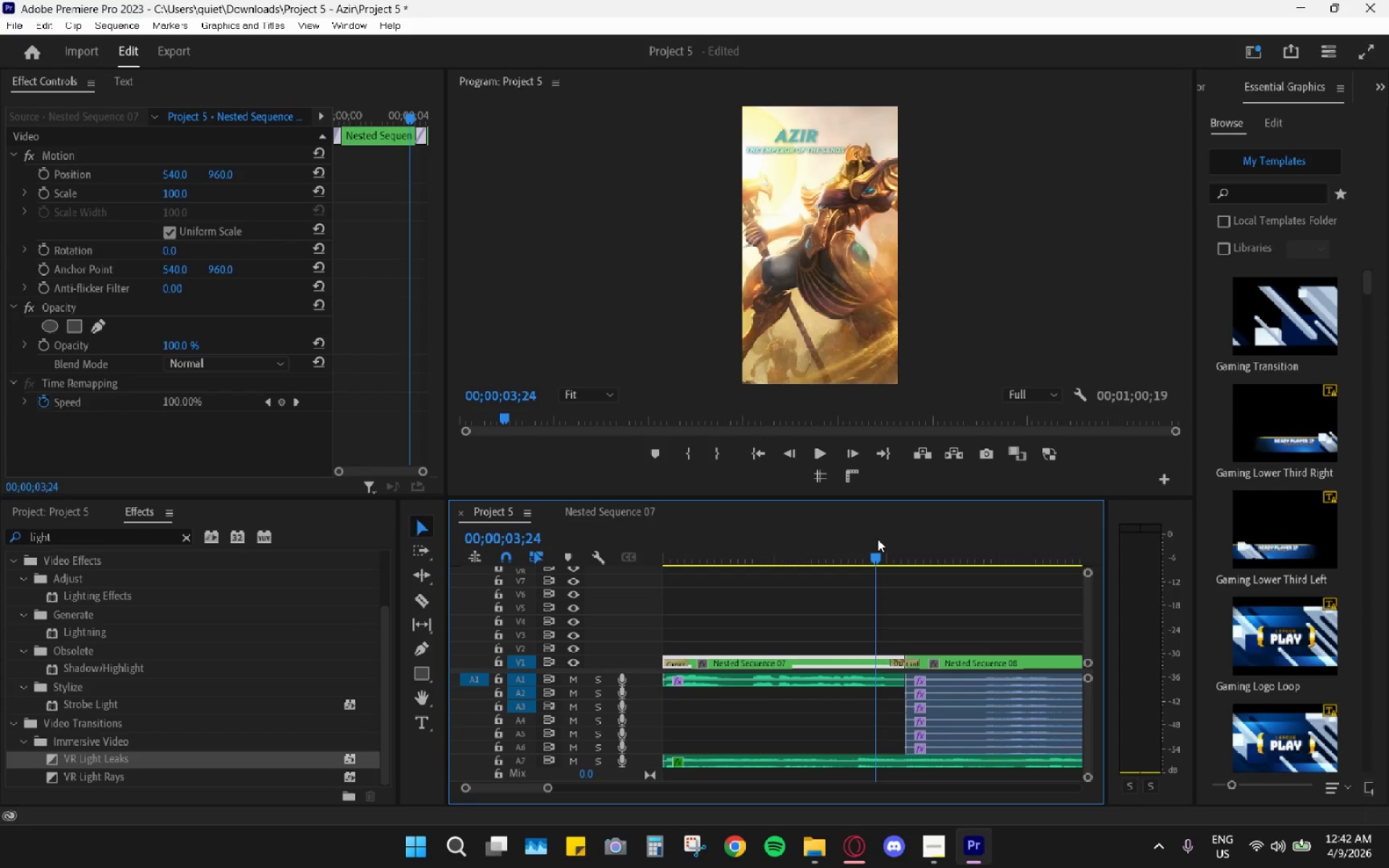 
key(Space)
 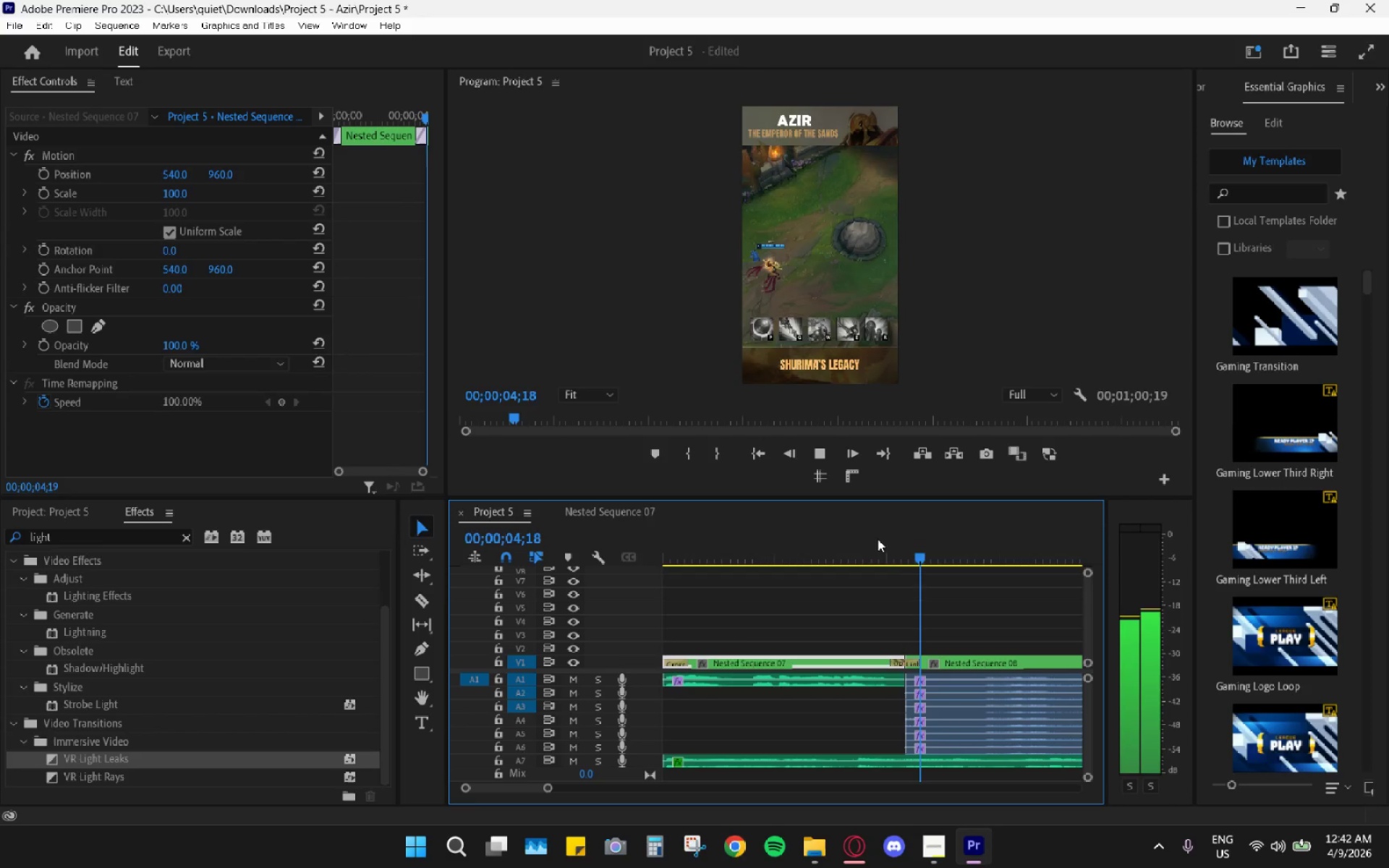 
key(Space)
 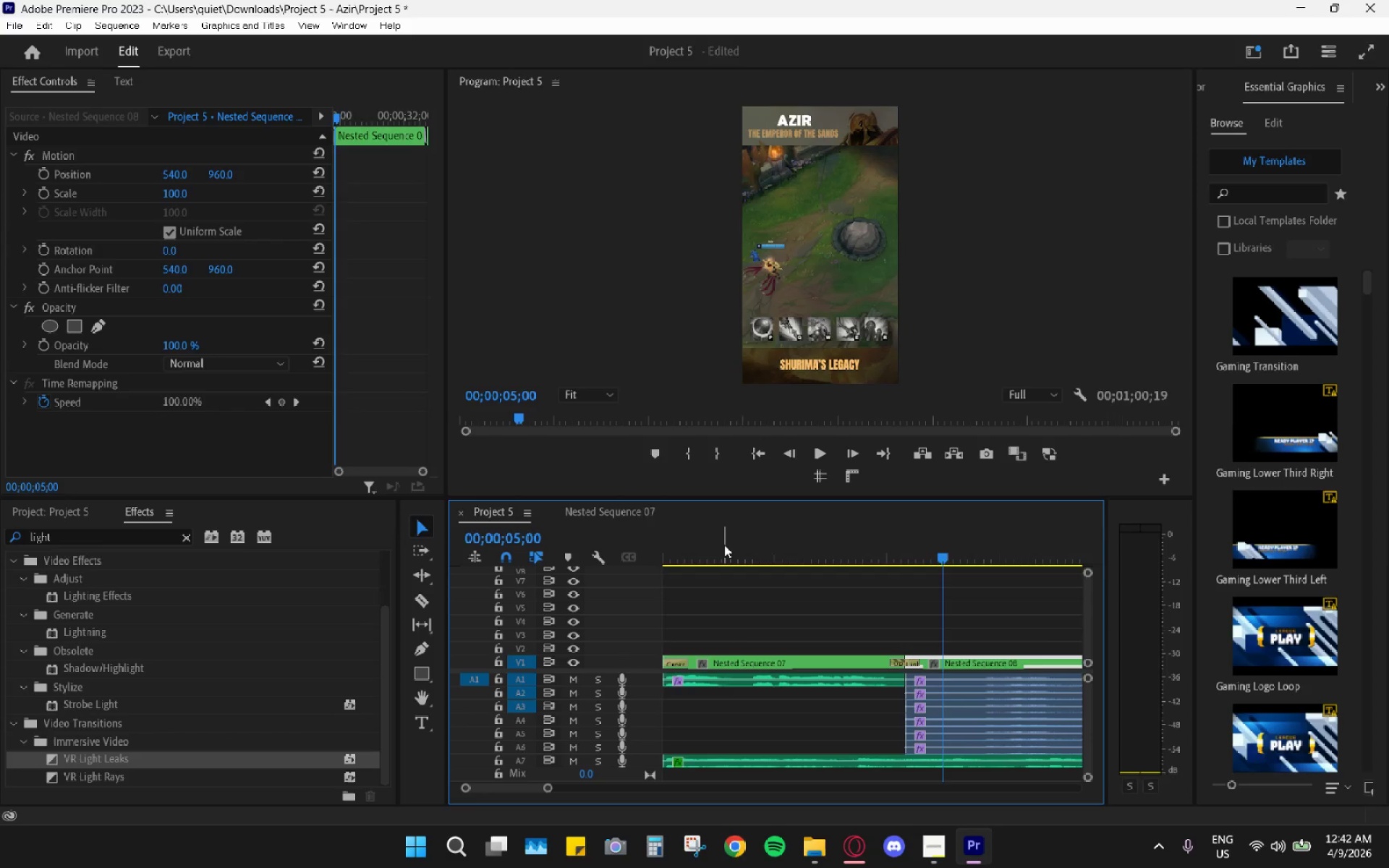 
left_click_drag(start_coordinate=[712, 542], to_coordinate=[493, 535])
 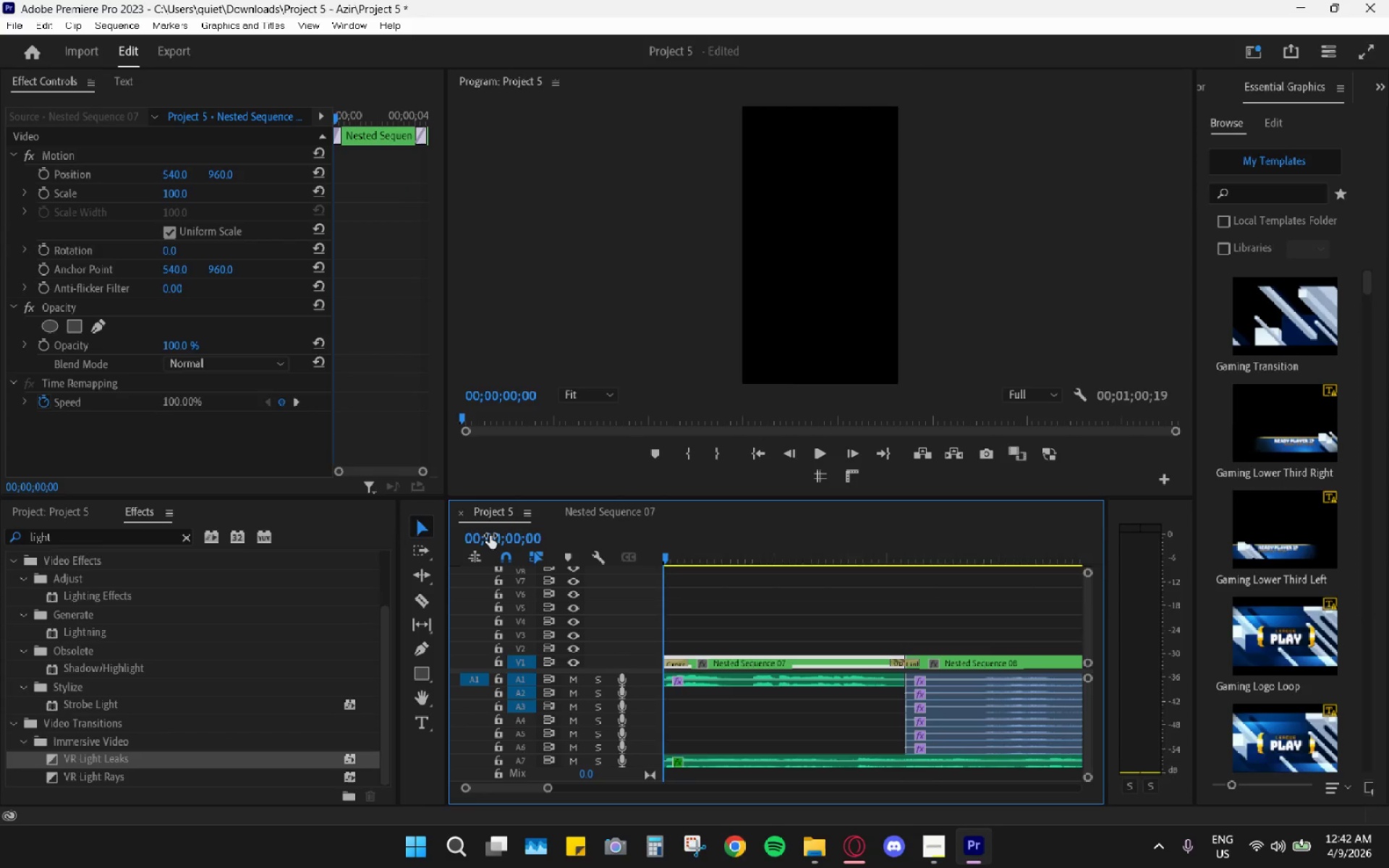 
key(Space)
 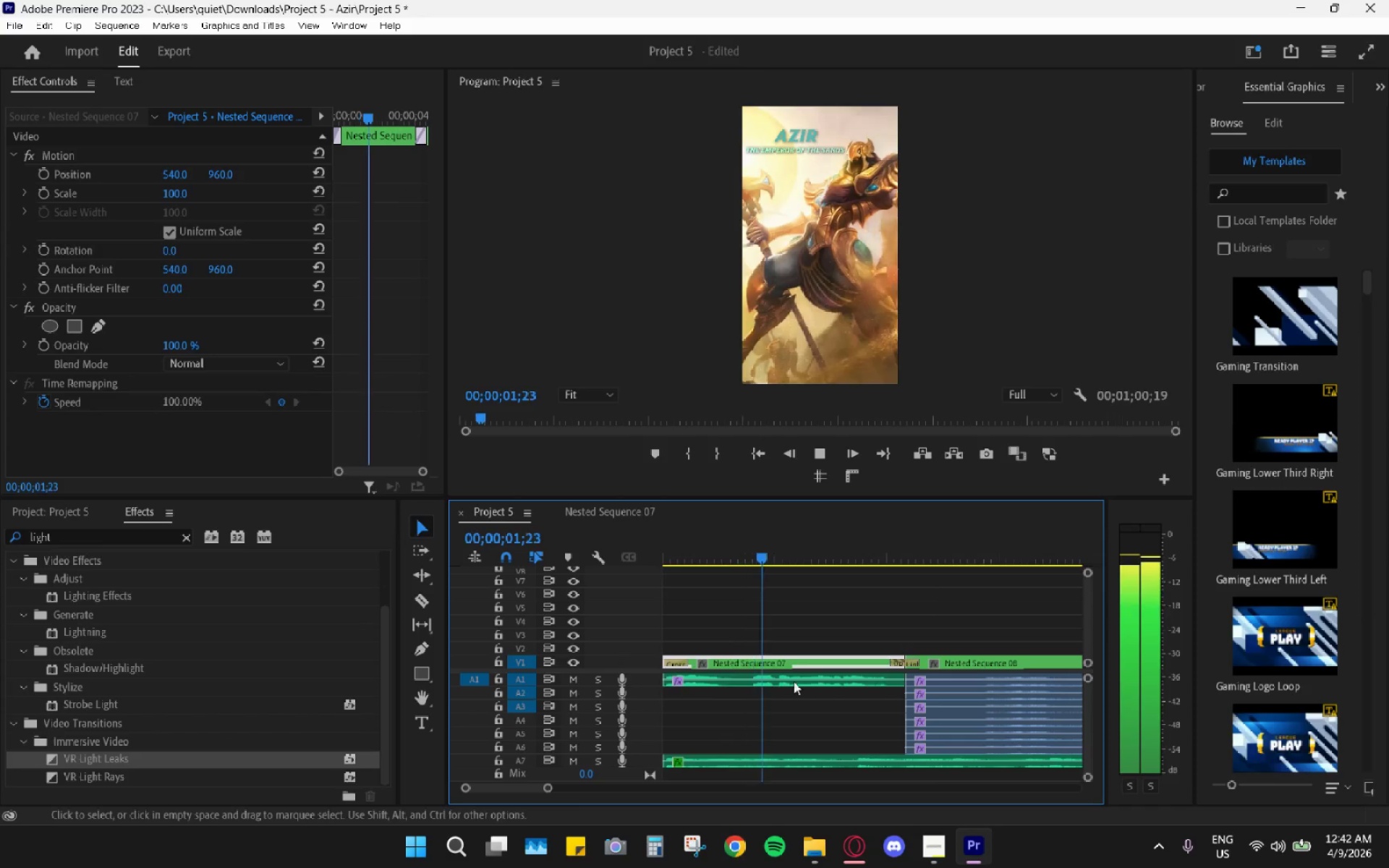 
key(Space)
 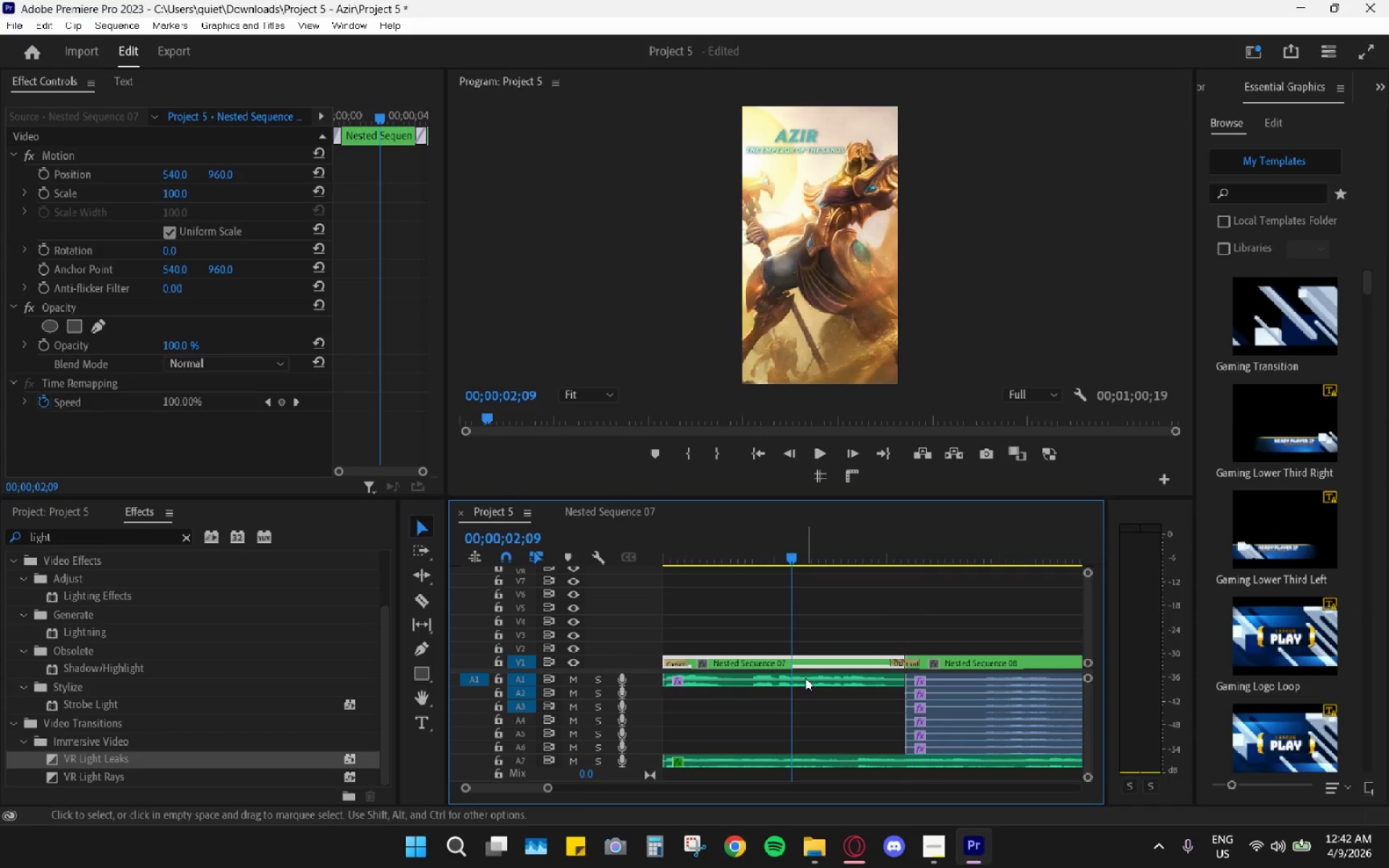 
left_click([805, 678])
 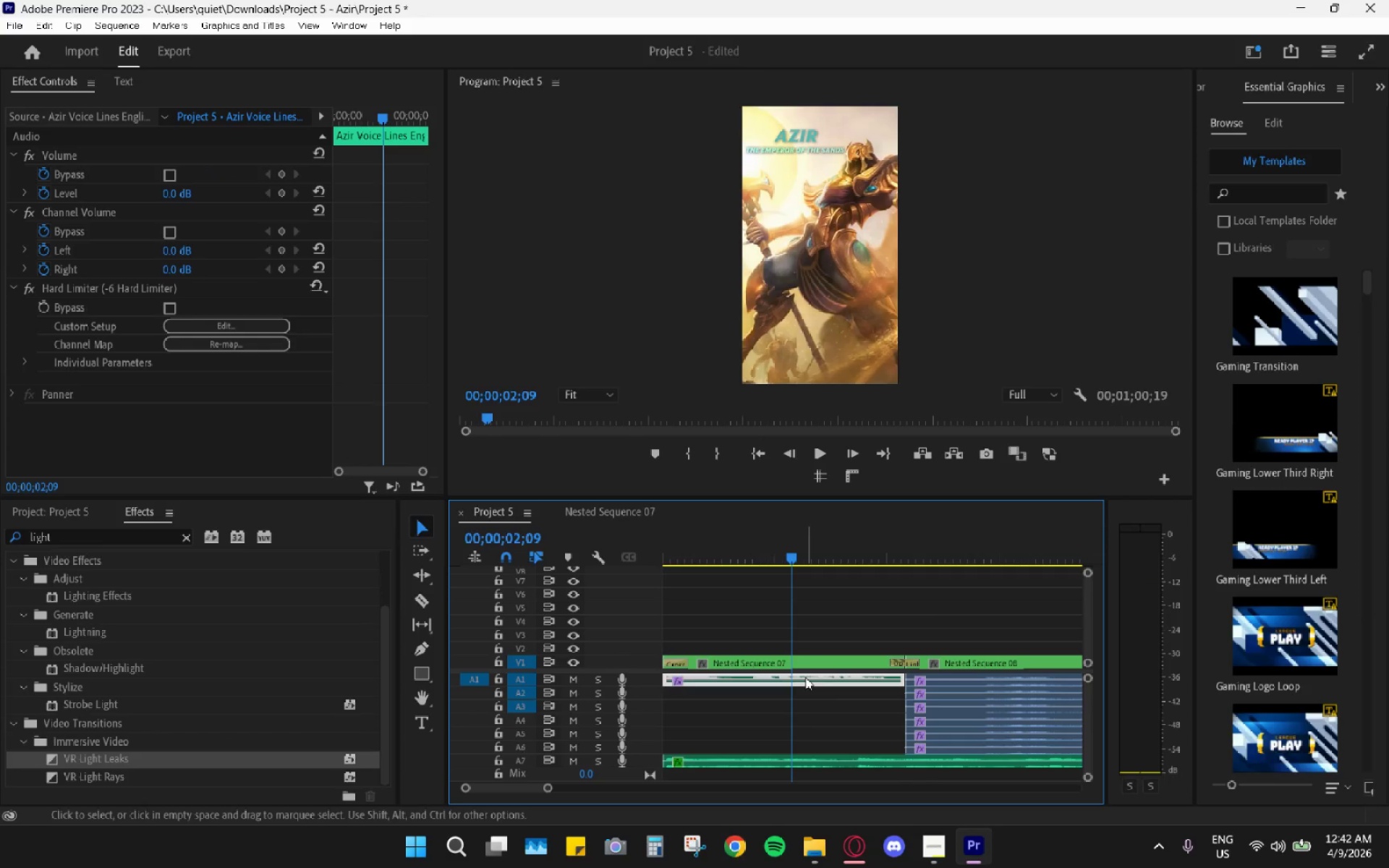 
key(G)
 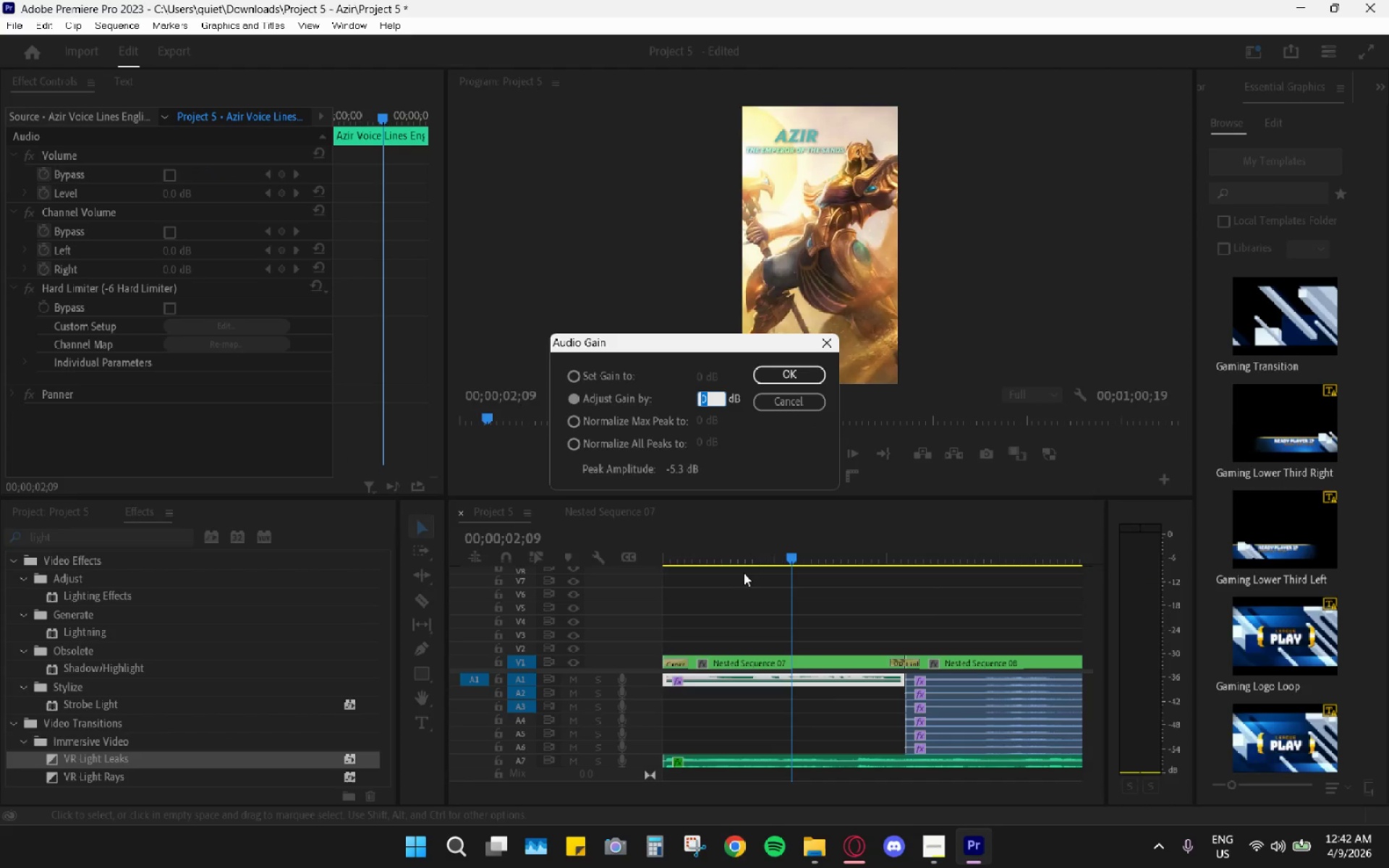 
key(Minus)
 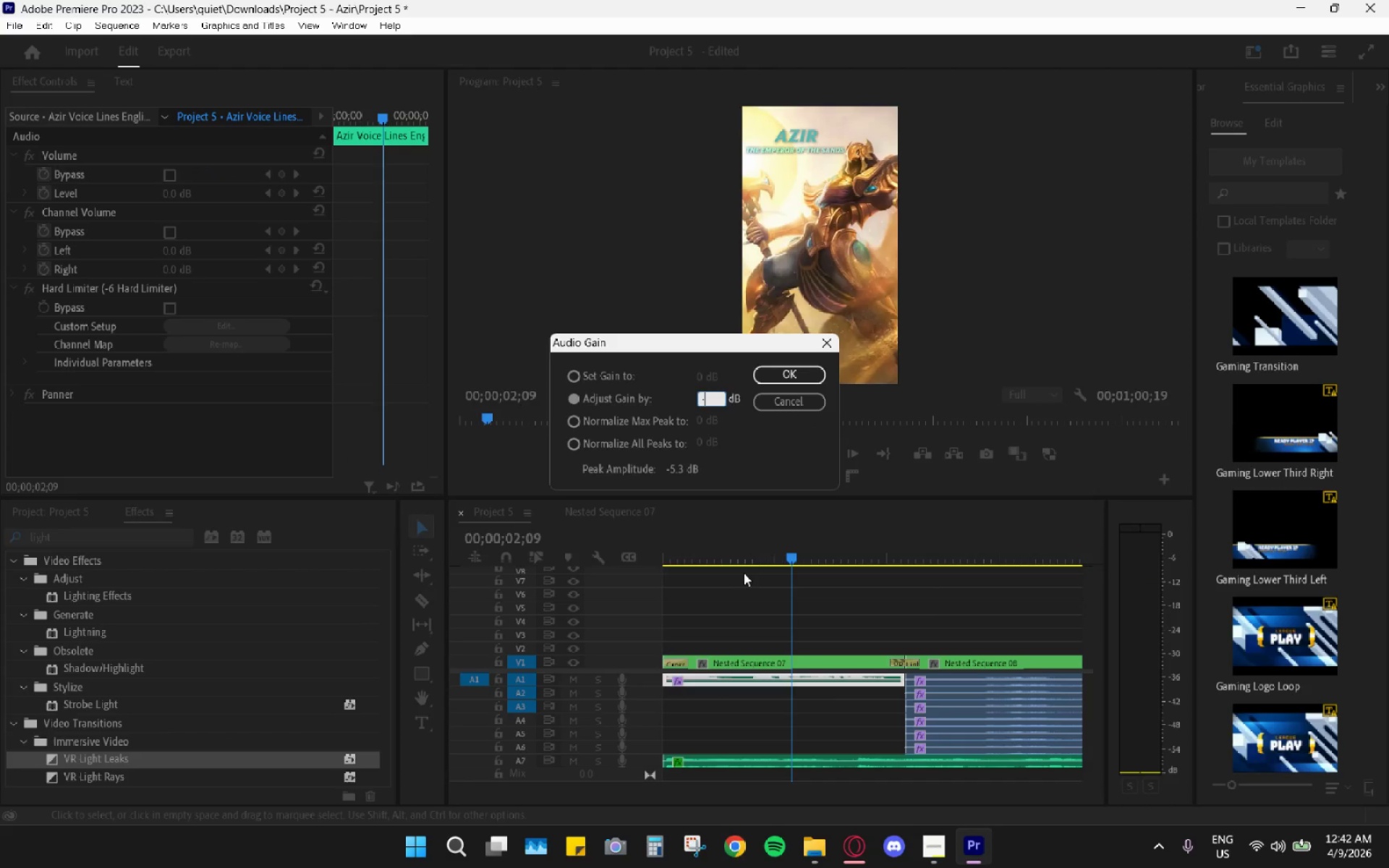 
key(3)
 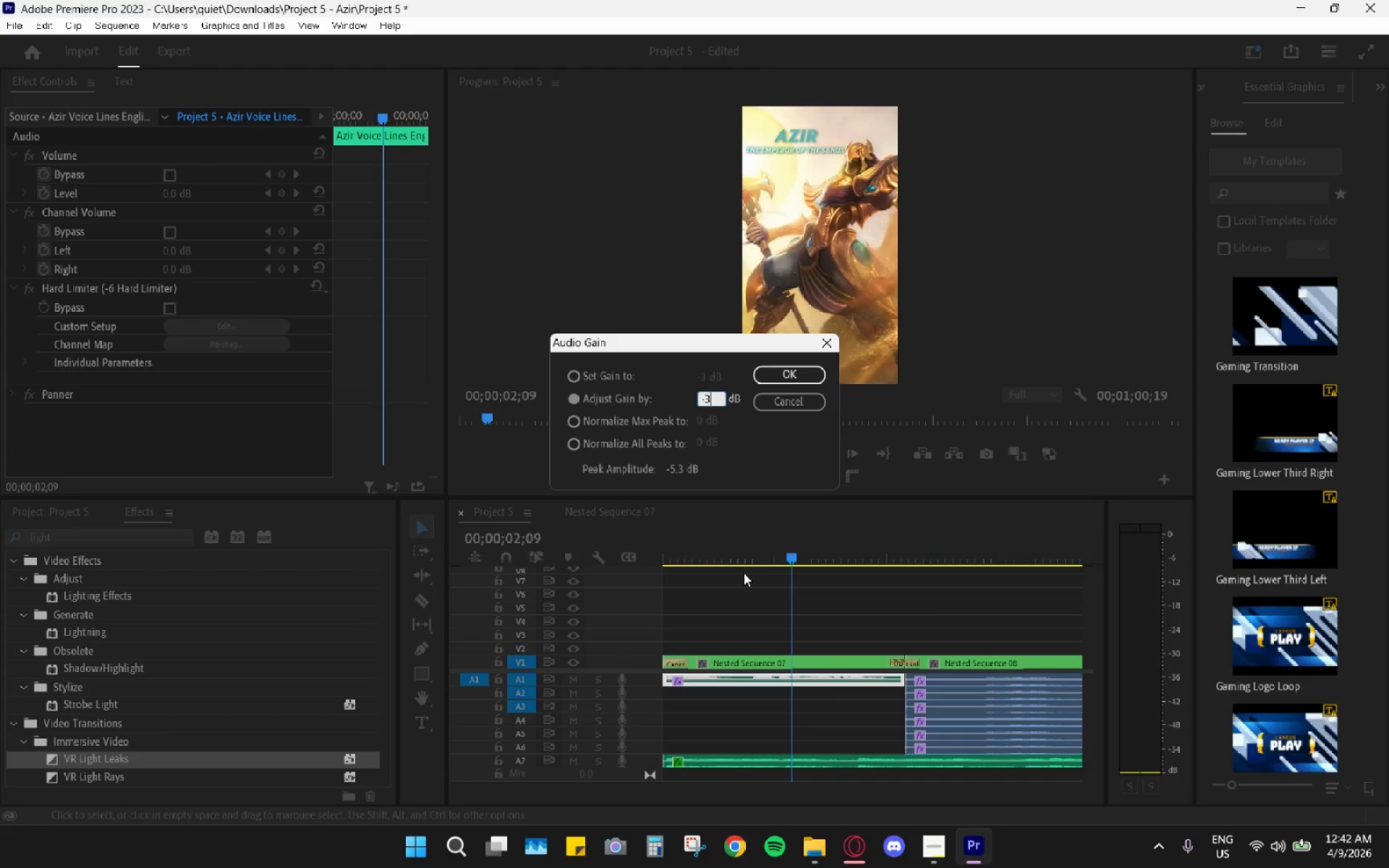 
key(Enter)
 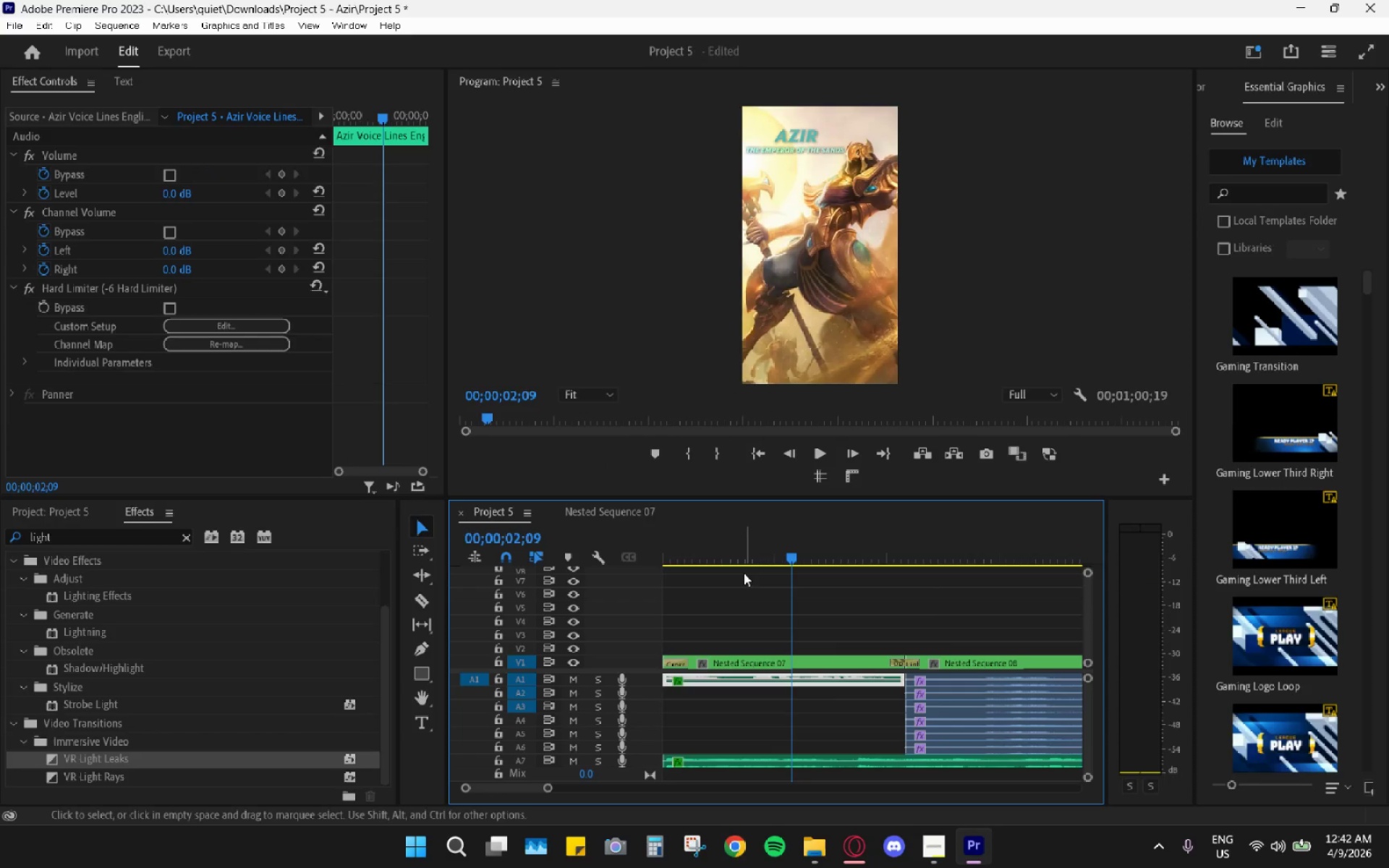 
left_click([744, 573])
 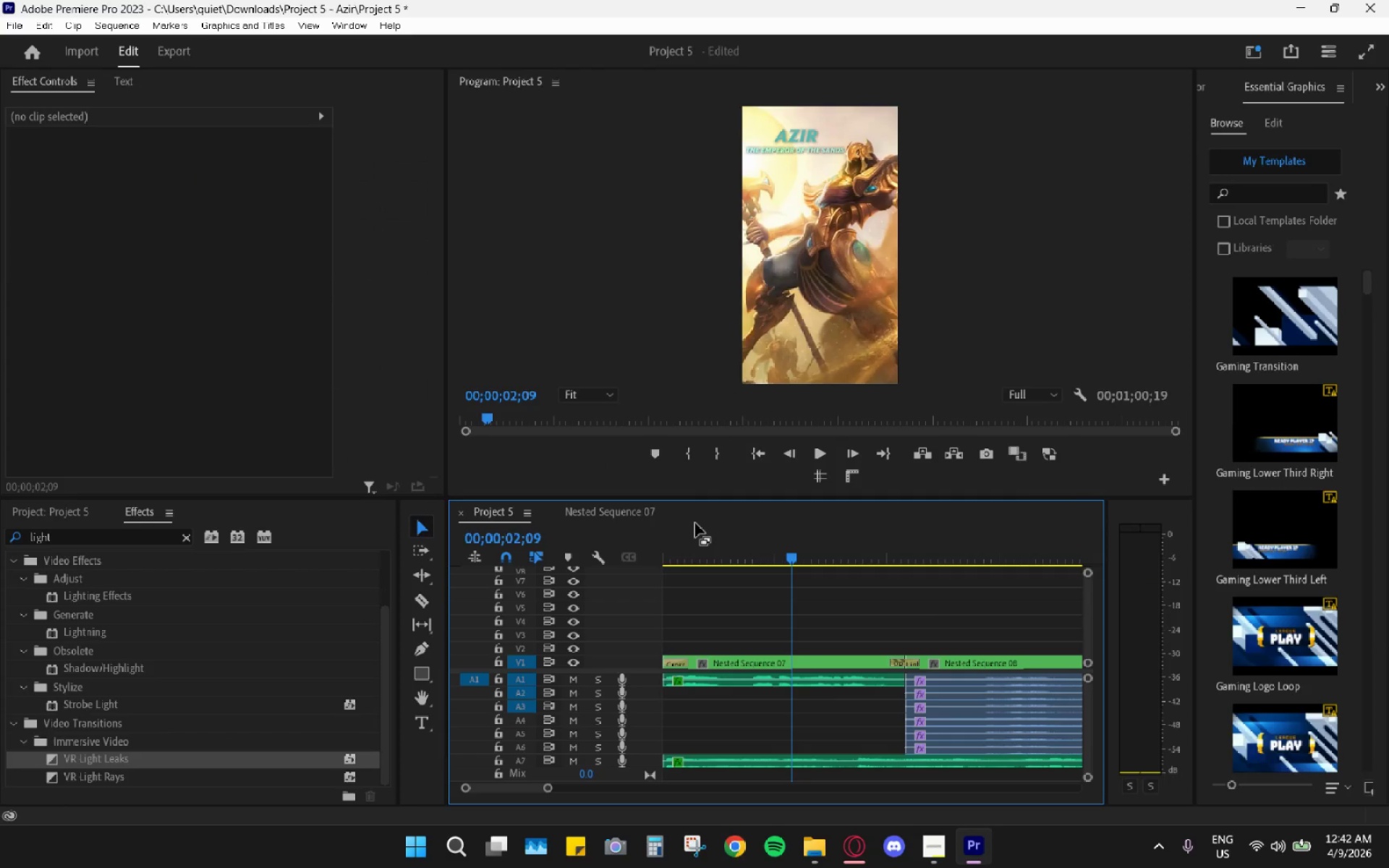 
left_click_drag(start_coordinate=[695, 531], to_coordinate=[583, 552])
 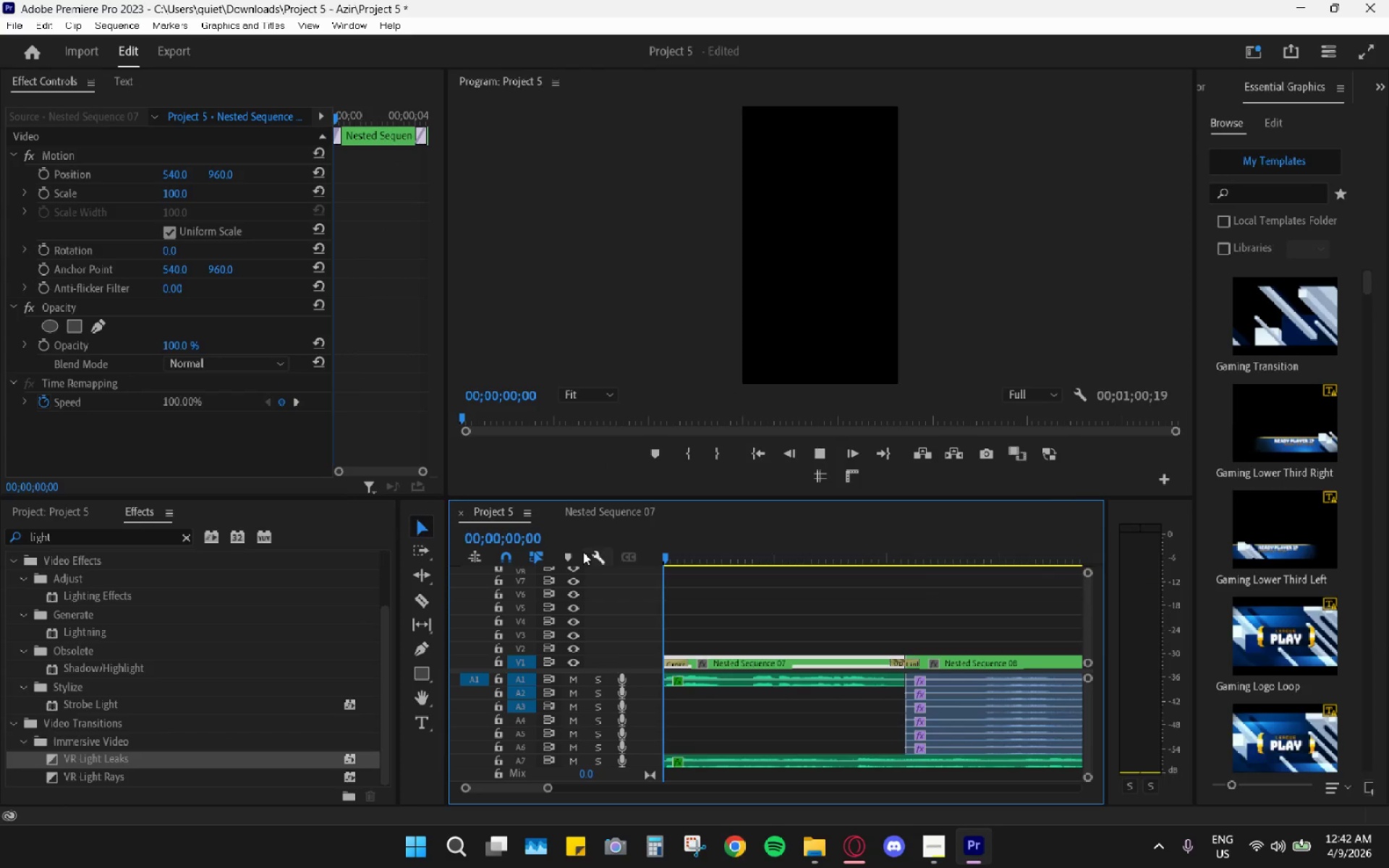 
key(Space)
 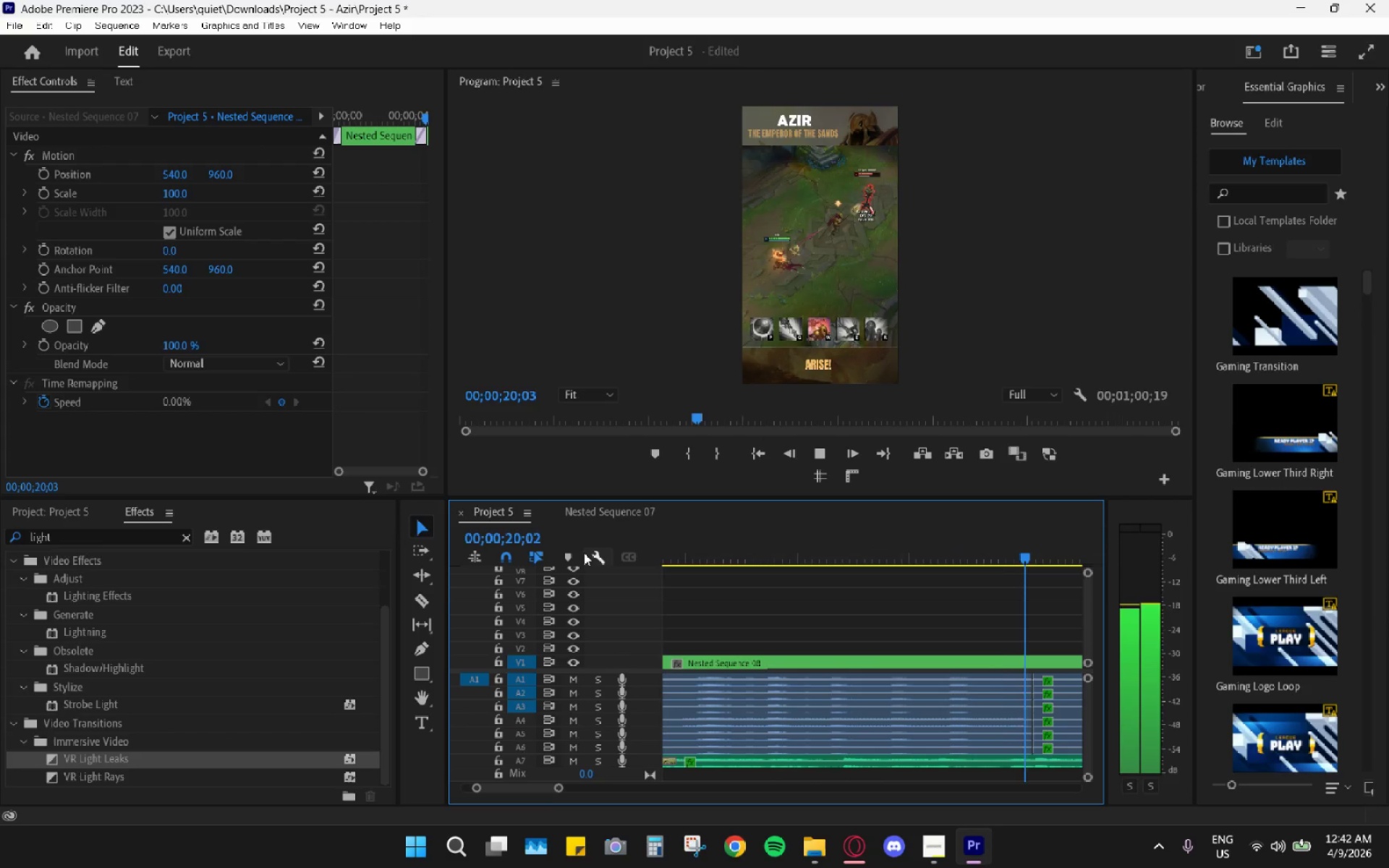 
wait(25.14)
 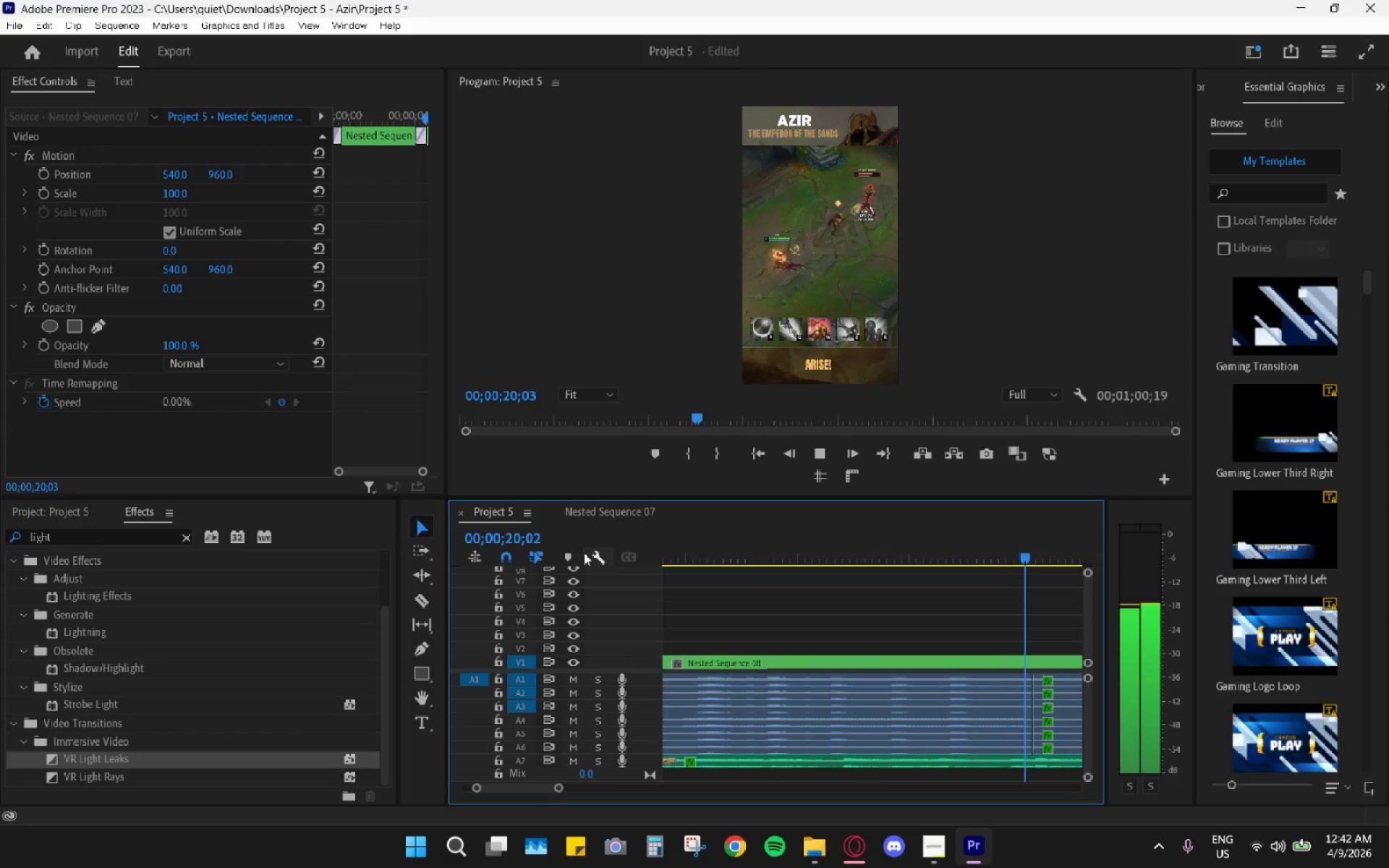 
key(Space)
 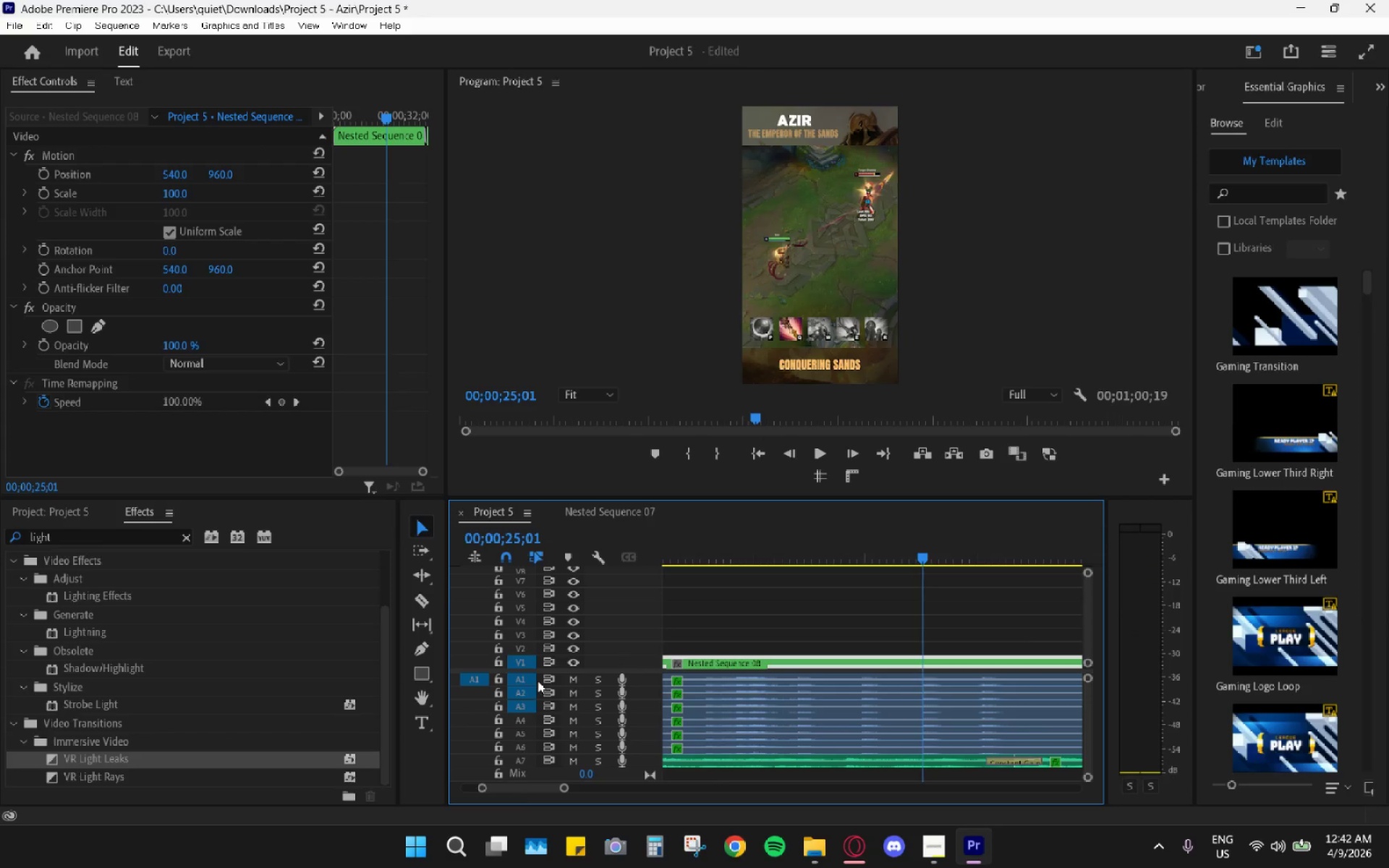 
hold_key(key=AltLeft, duration=0.7)
 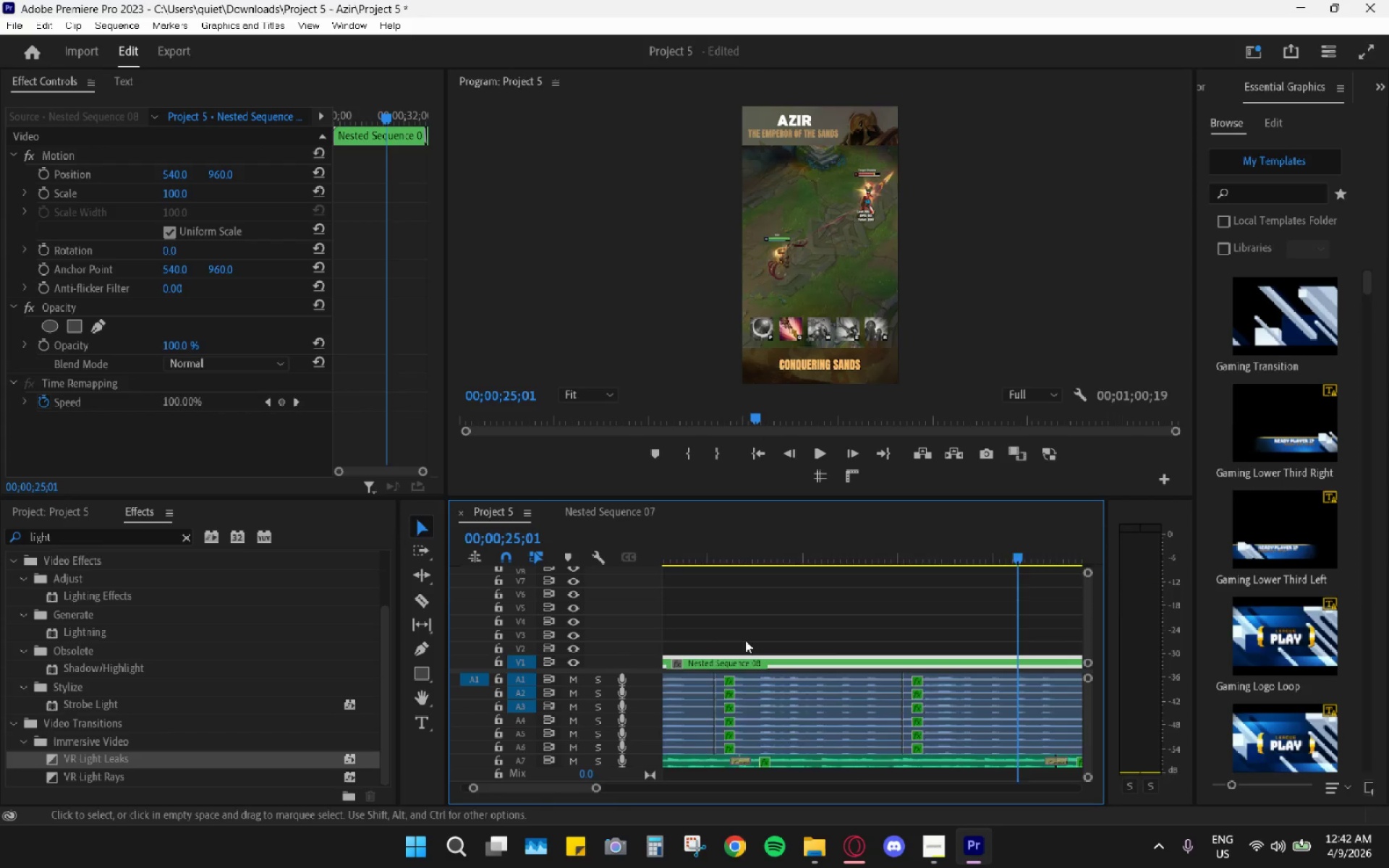 
key(Alt+AltLeft)
 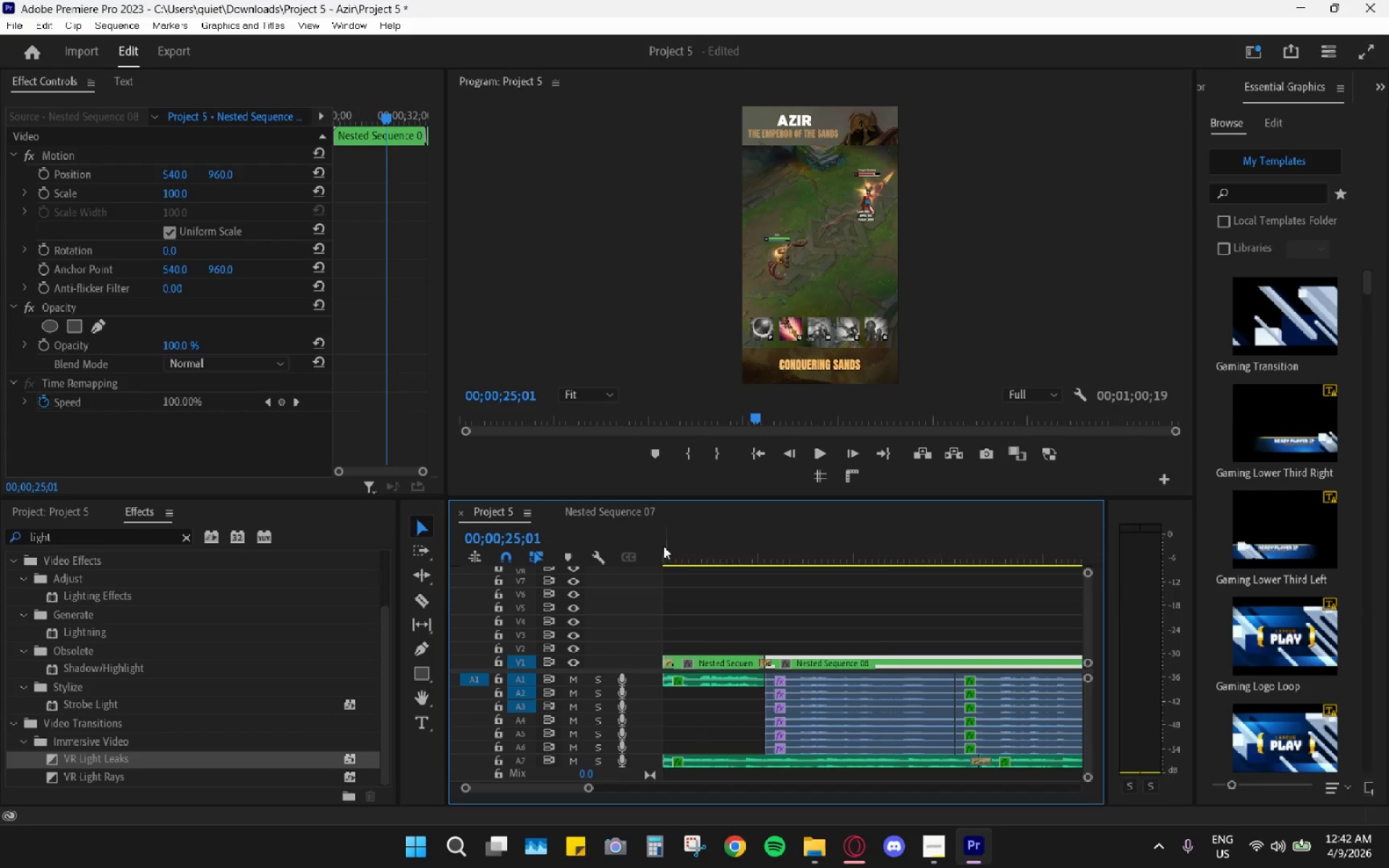 
scroll: coordinate [745, 639], scroll_direction: up, amount: 10.0
 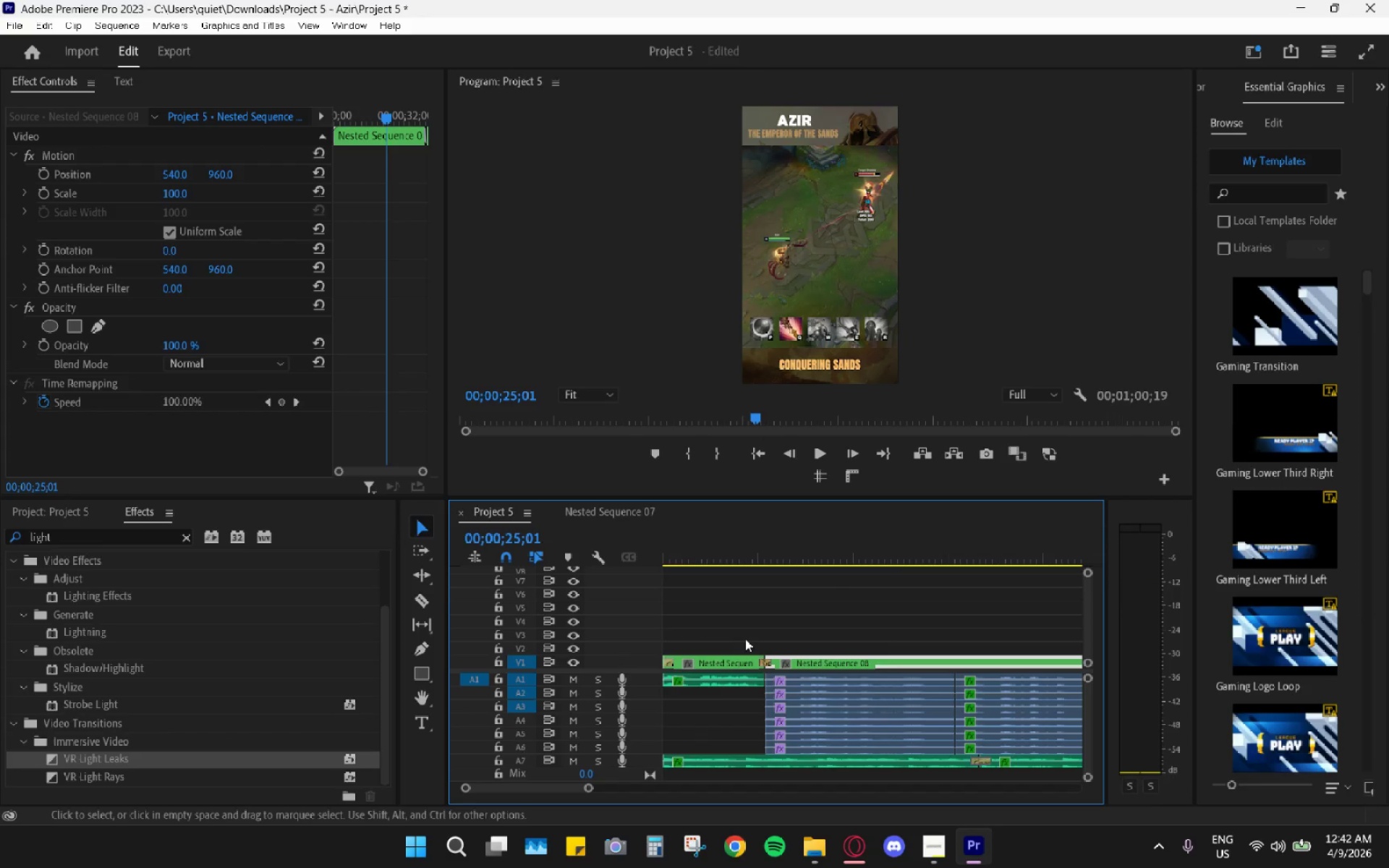 
left_click_drag(start_coordinate=[674, 547], to_coordinate=[606, 556])
 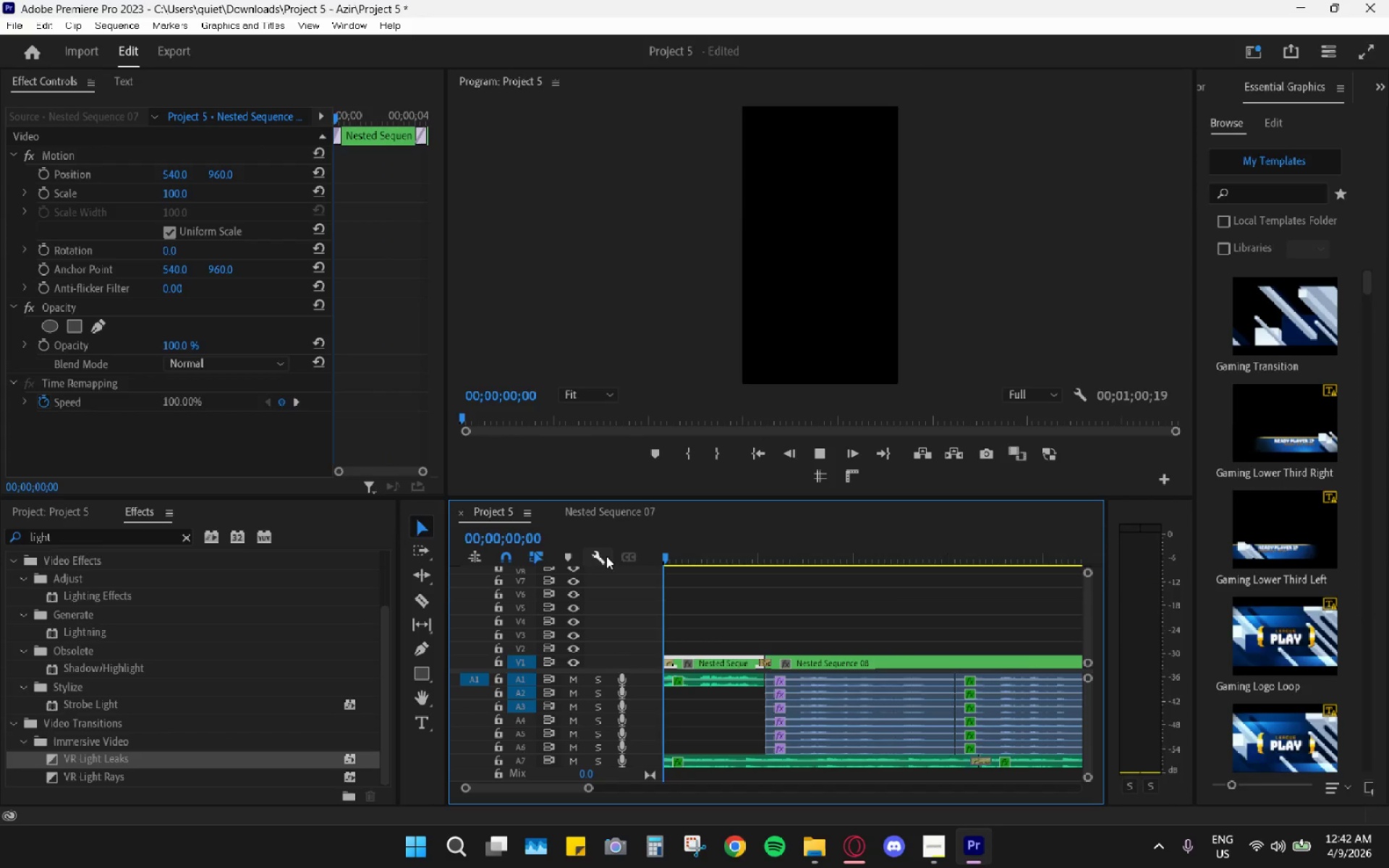 
key(Space)
 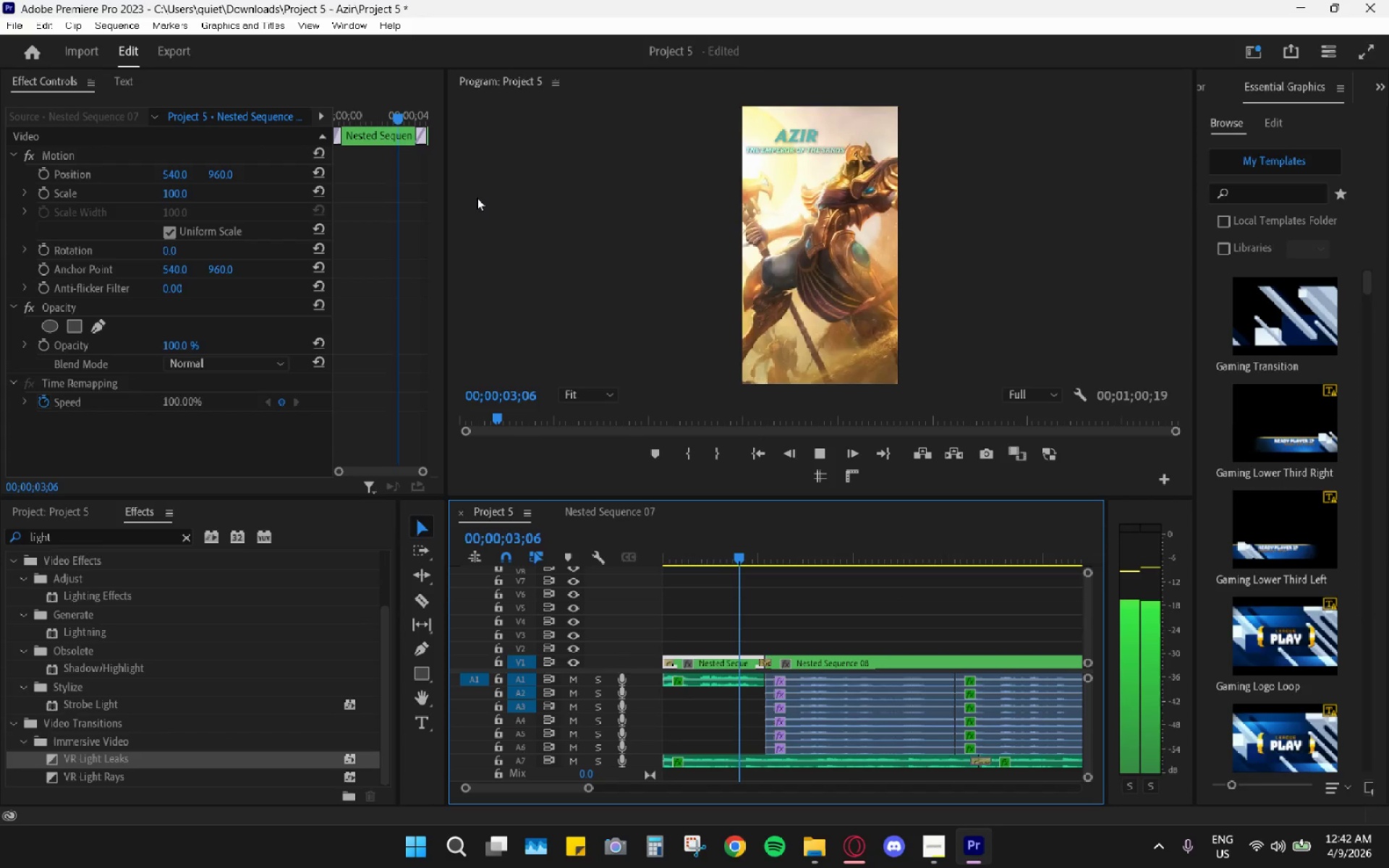 
key(Space)
 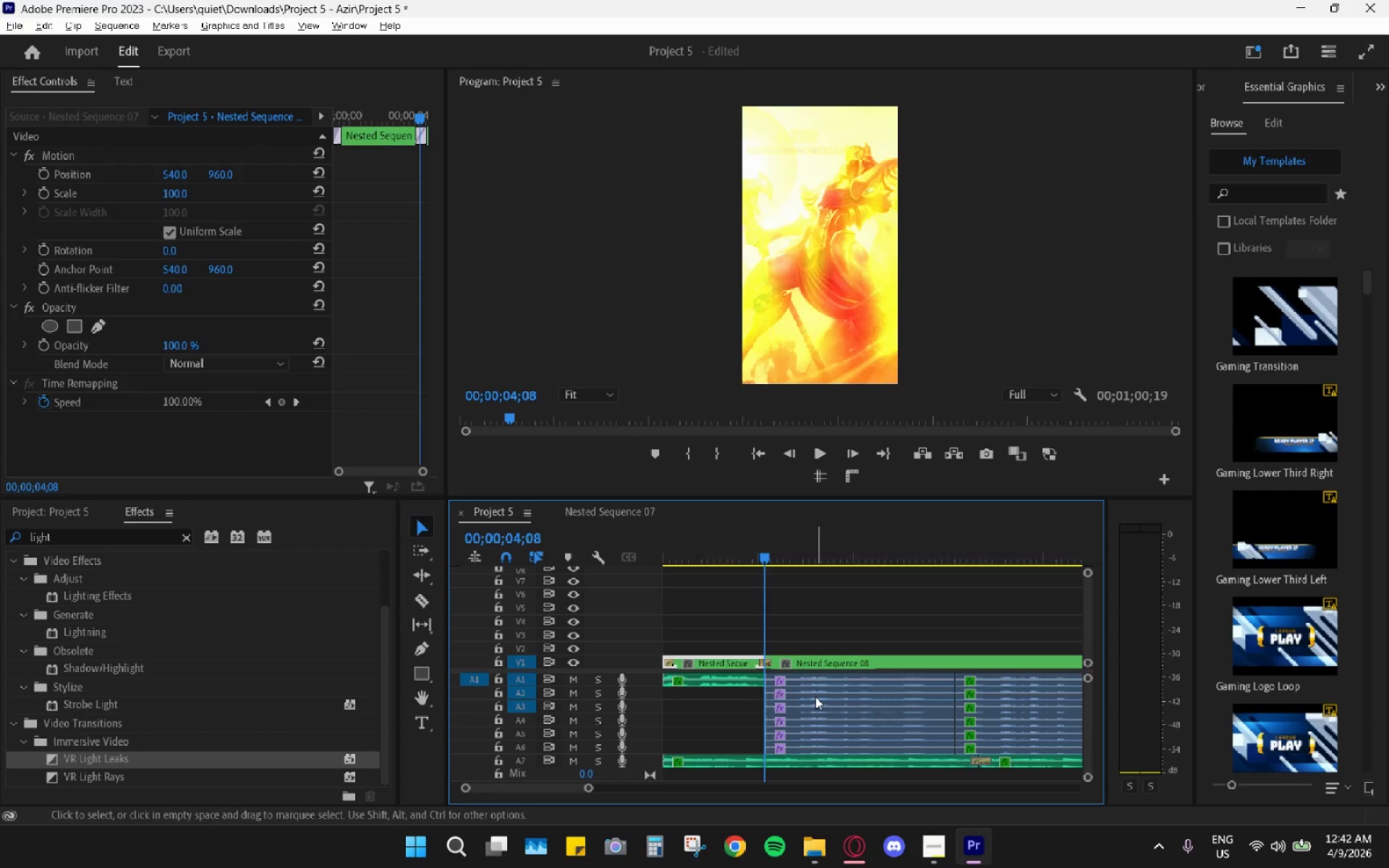 
hold_key(key=AltLeft, duration=0.64)
scroll: coordinate [815, 697], scroll_direction: down, amount: 12.0
 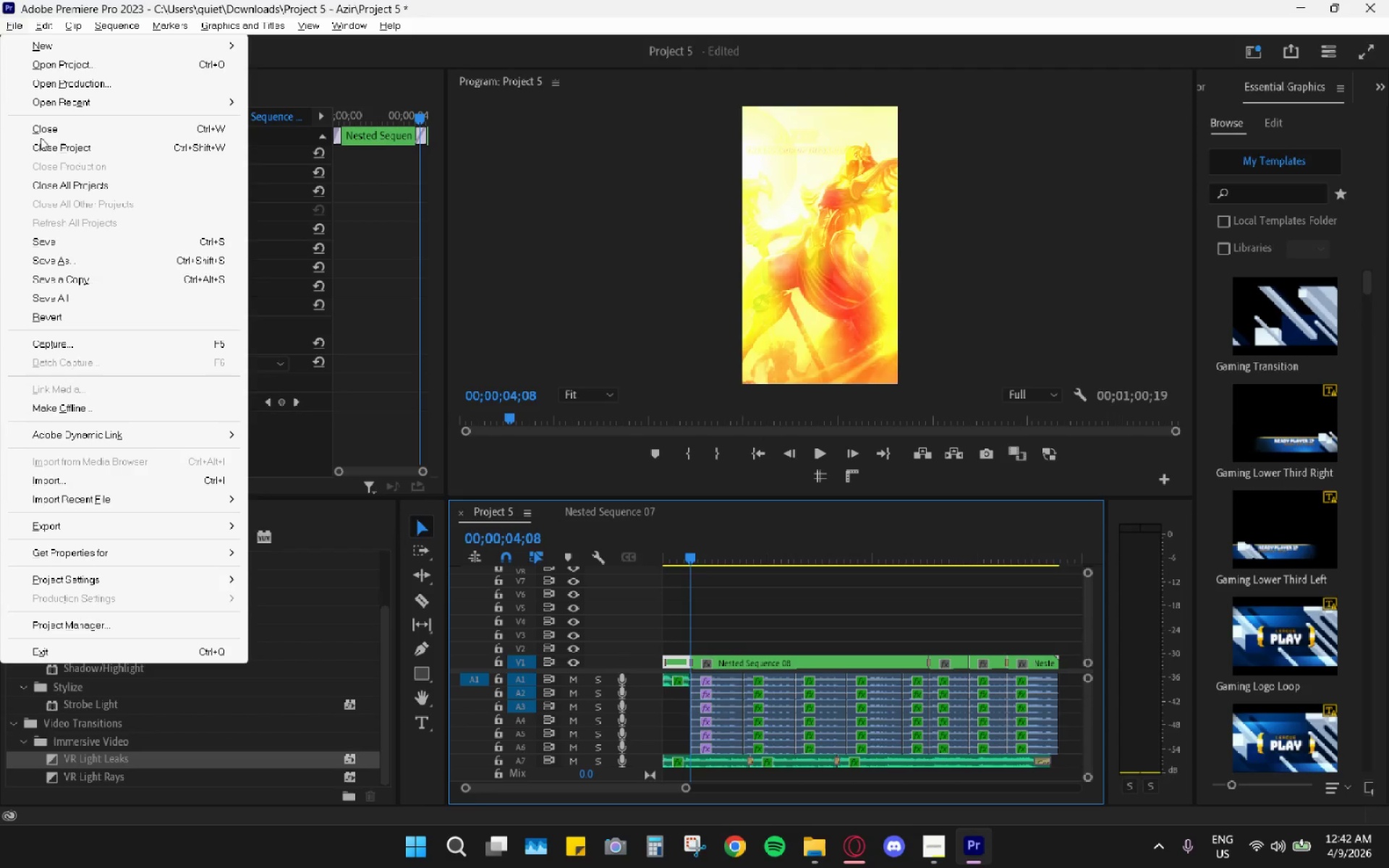 
left_click([56, 240])
 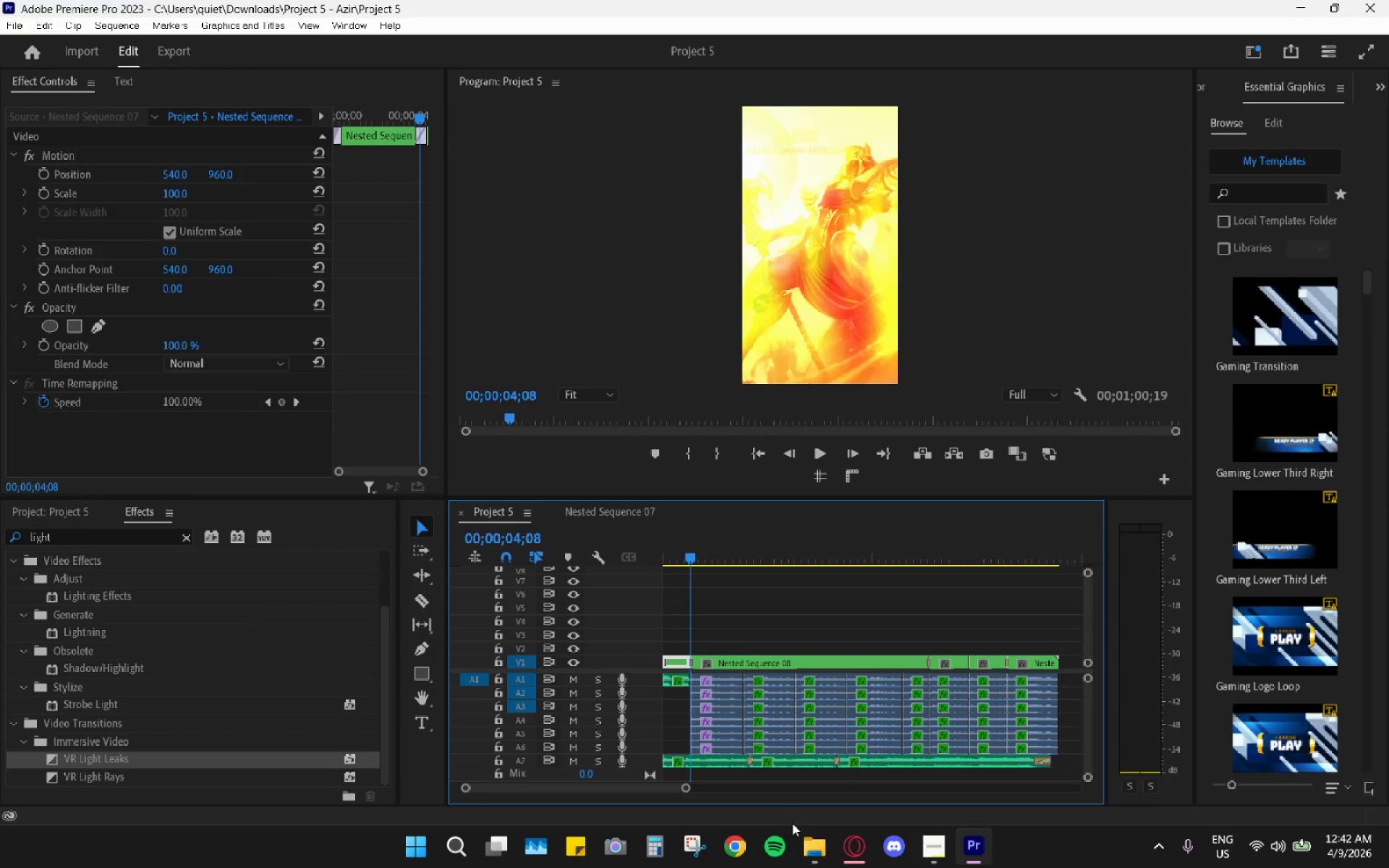 
left_click([858, 846])
 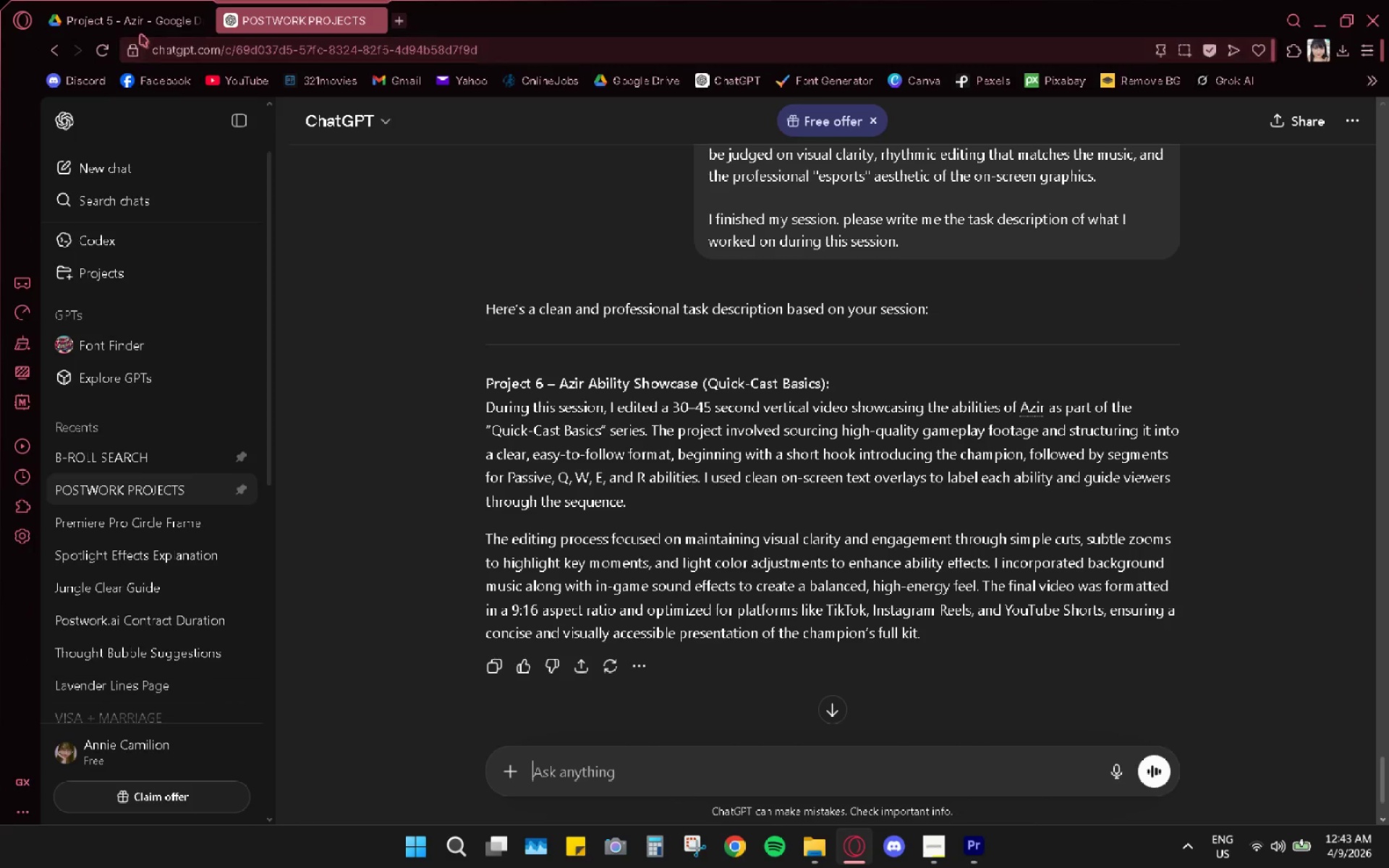 
double_click([142, 23])
 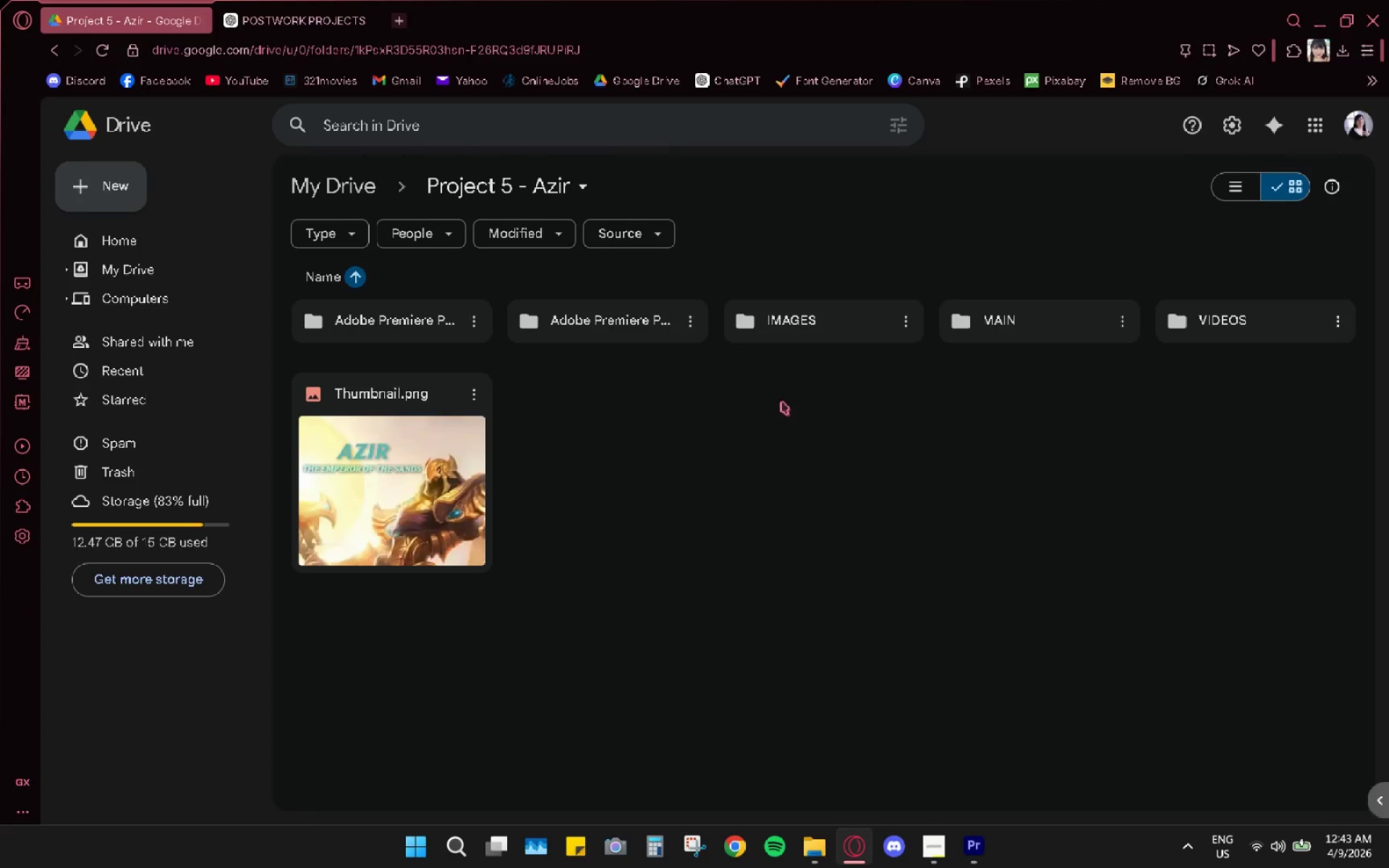 
double_click([1006, 328])
 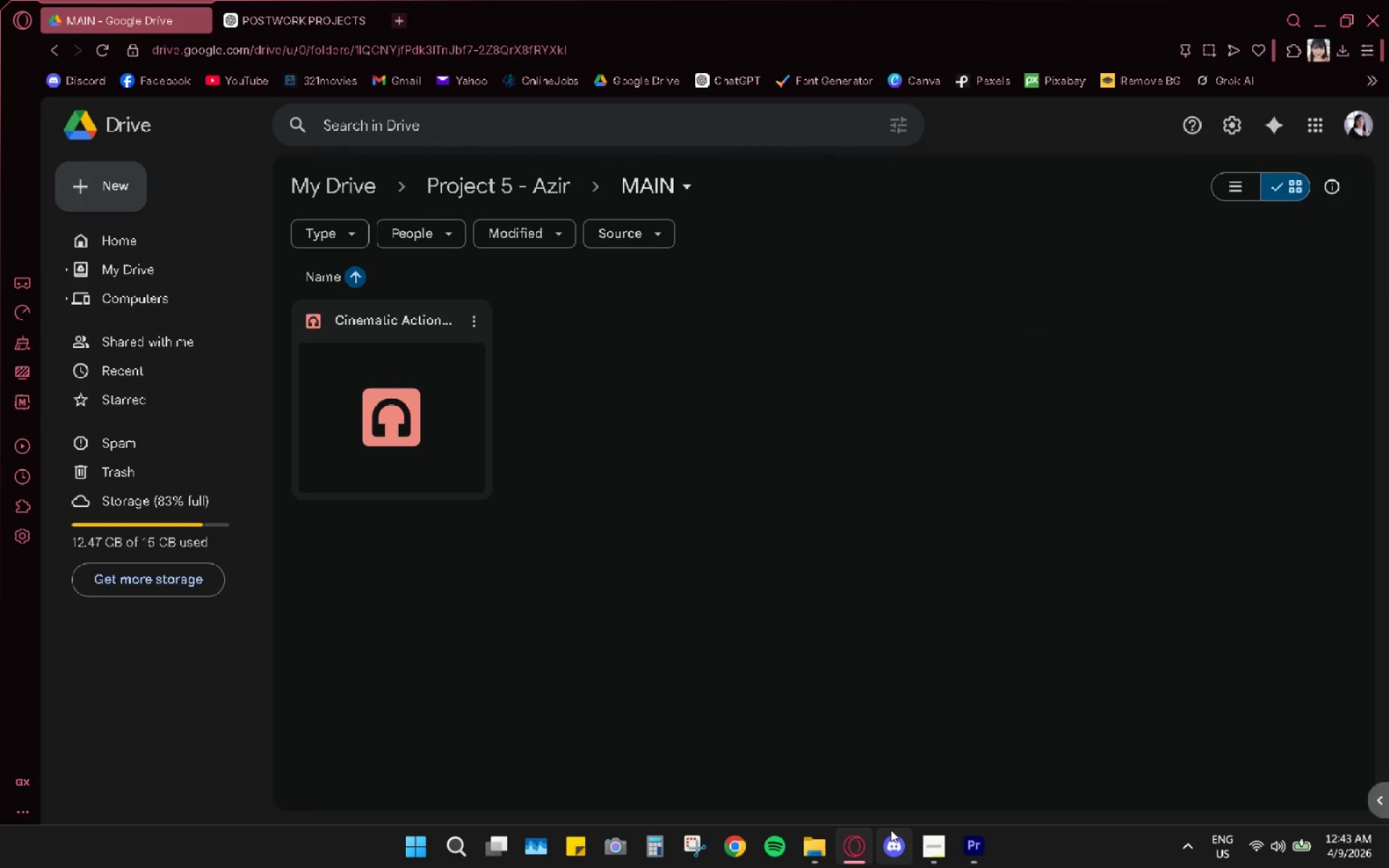 
left_click([826, 838])
 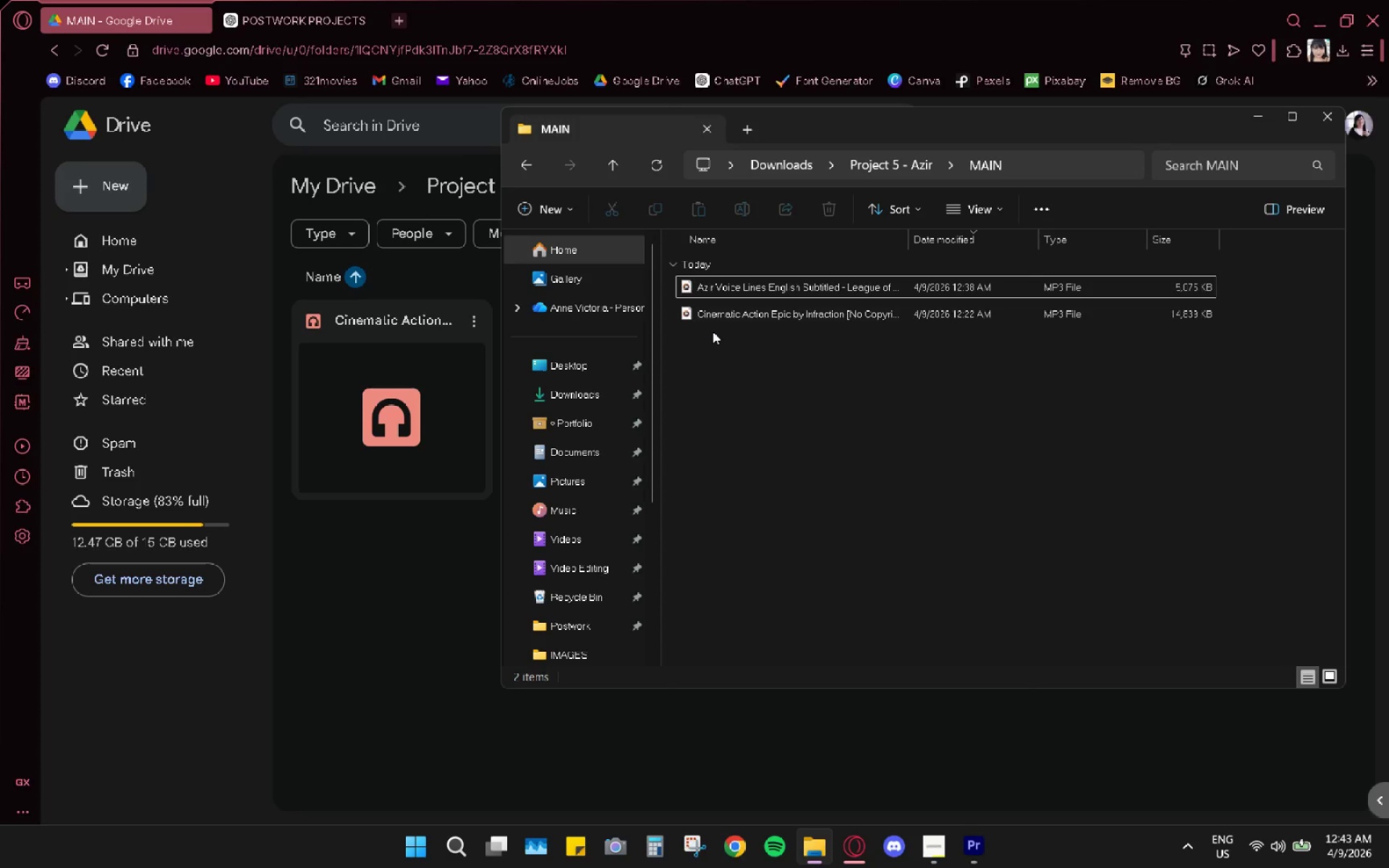 
left_click_drag(start_coordinate=[729, 292], to_coordinate=[467, 485])
 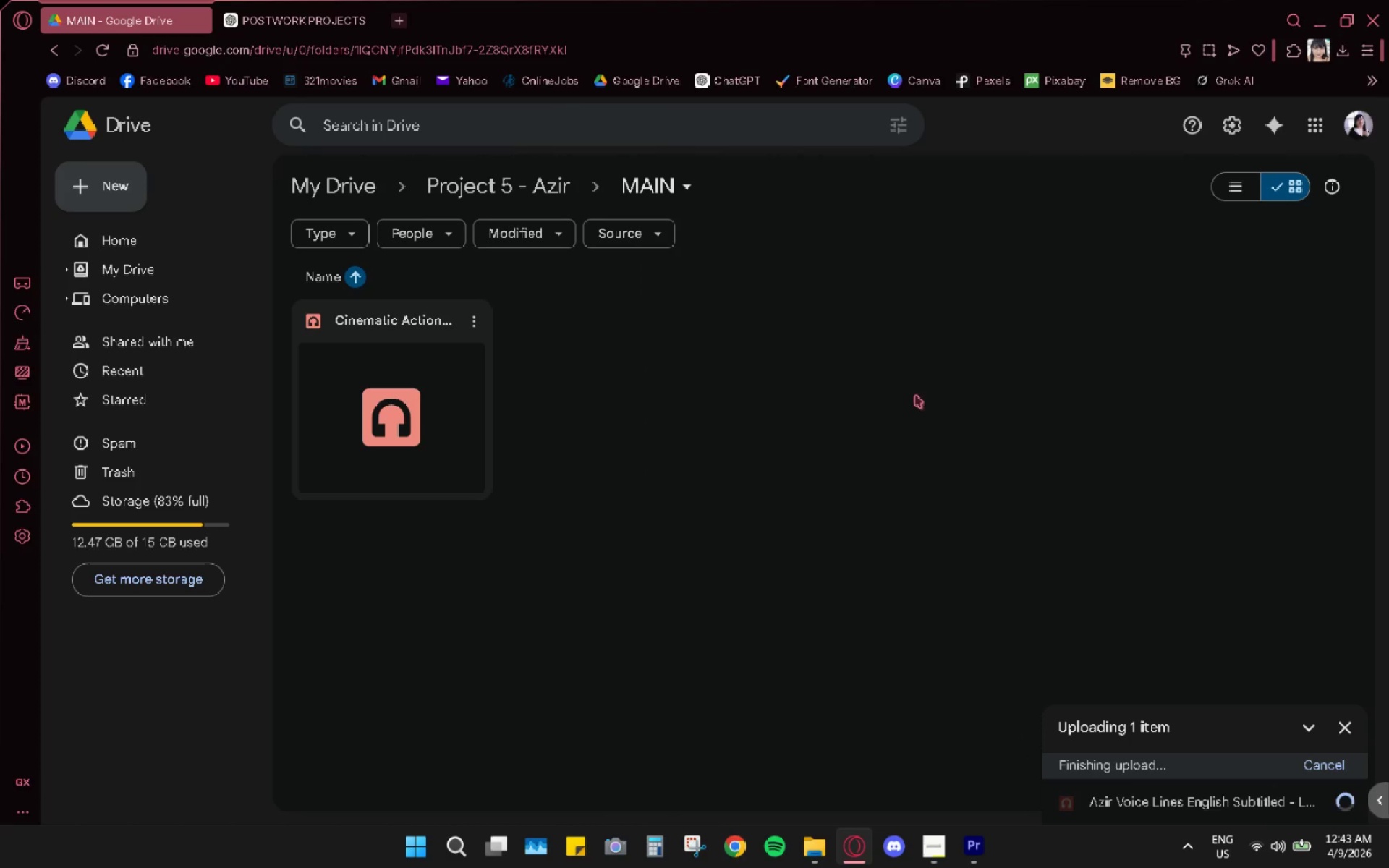 
left_click([977, 845])
 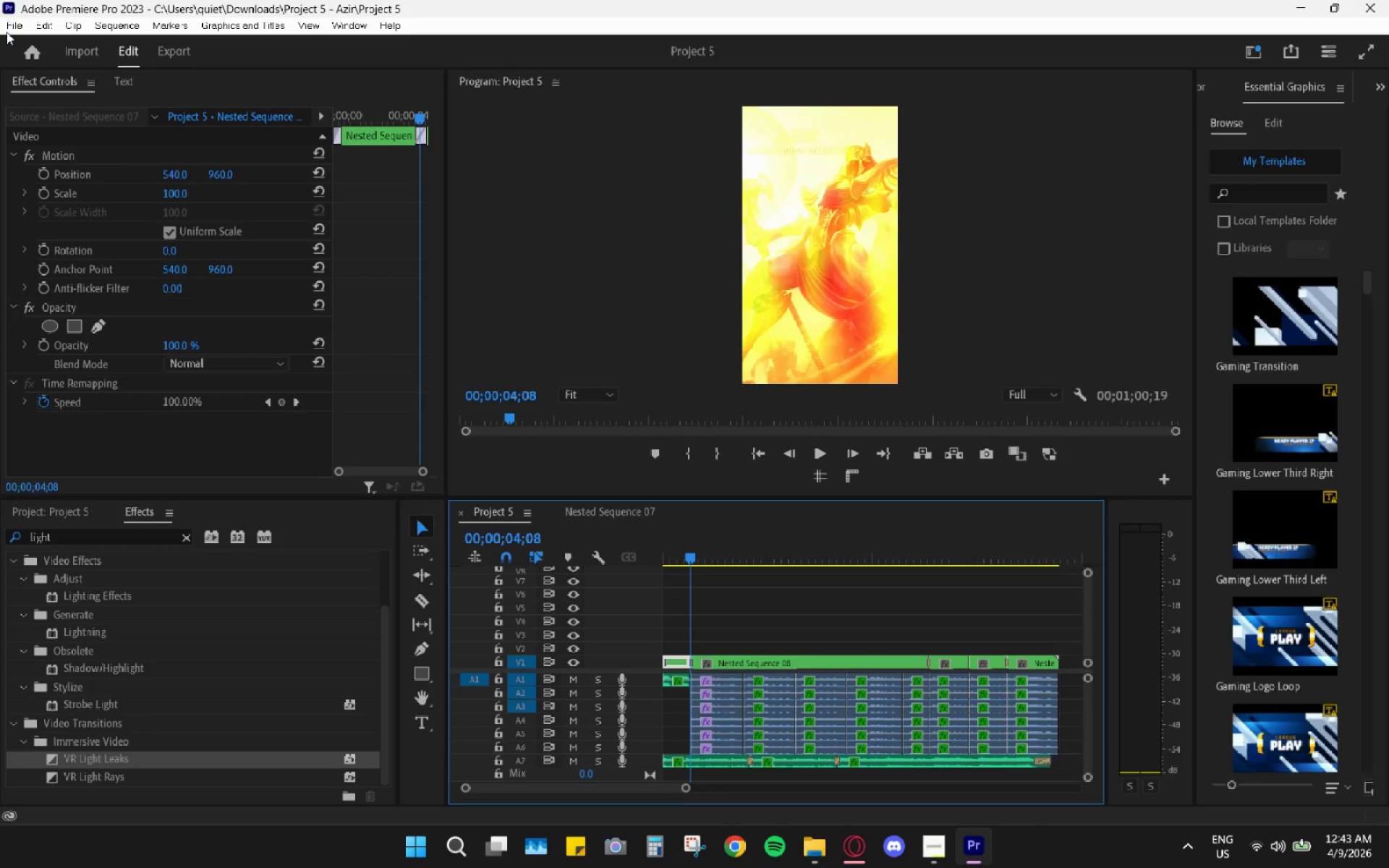 
left_click([15, 25])
 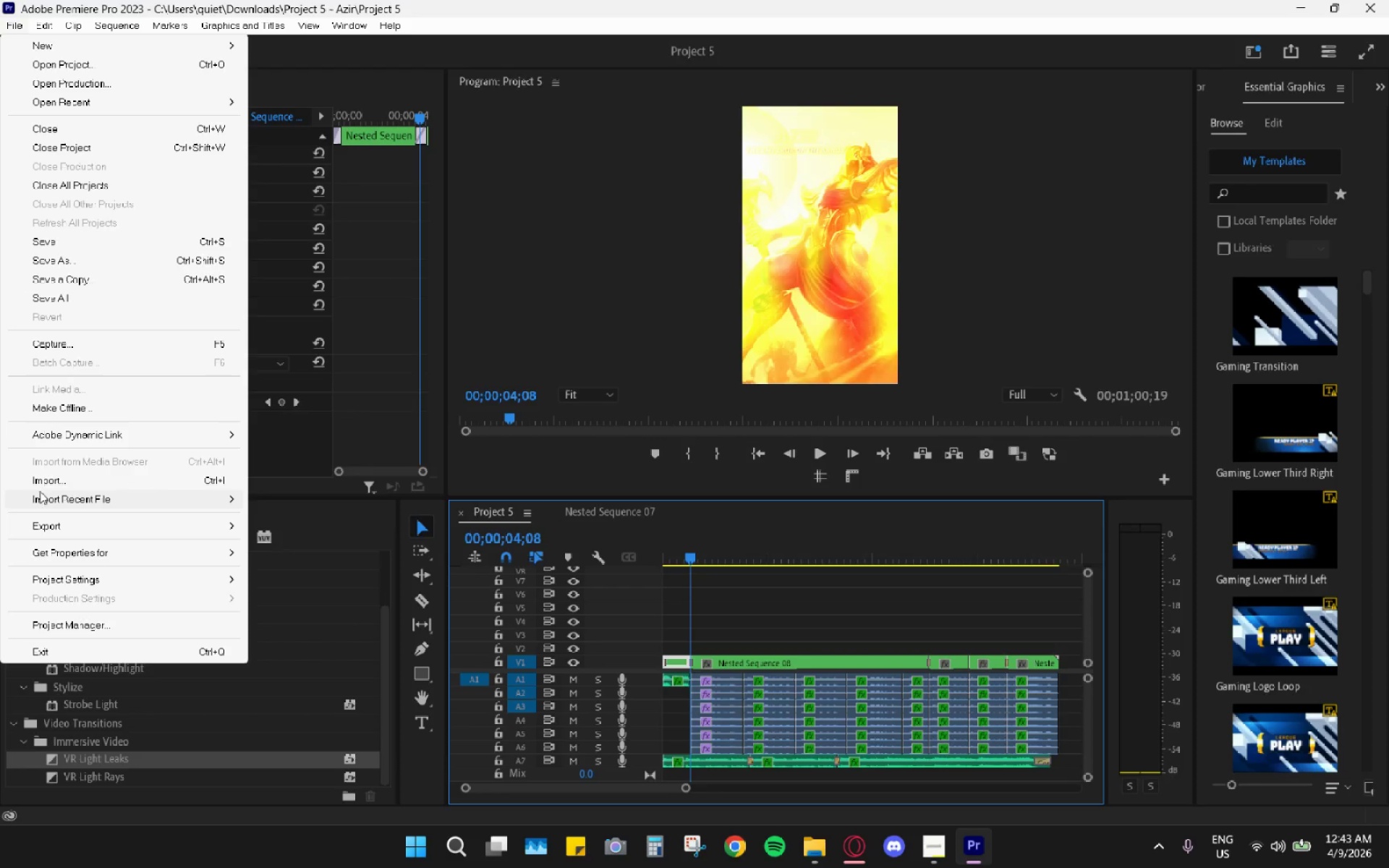 
left_click([48, 517])
 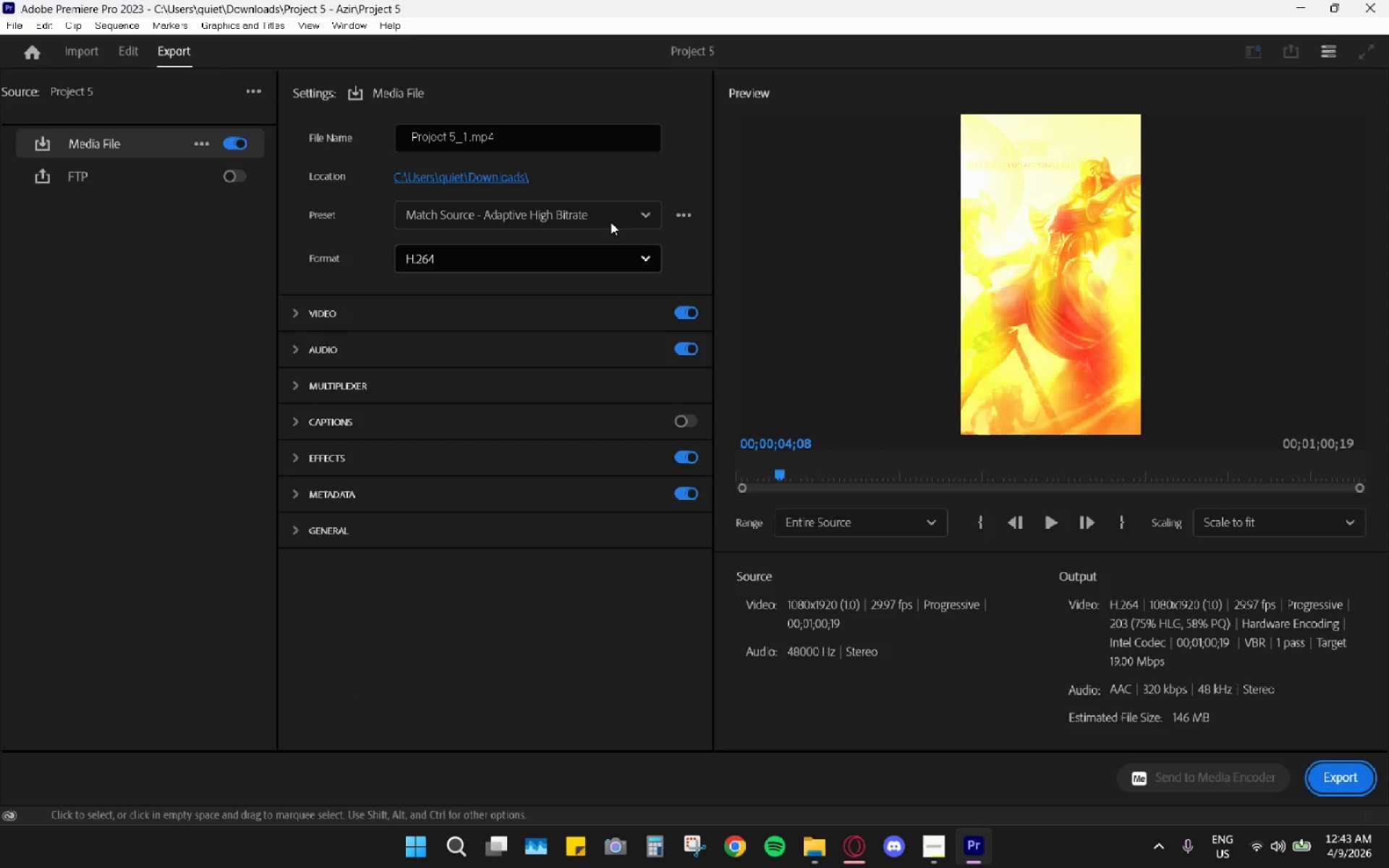 
left_click([468, 137])
 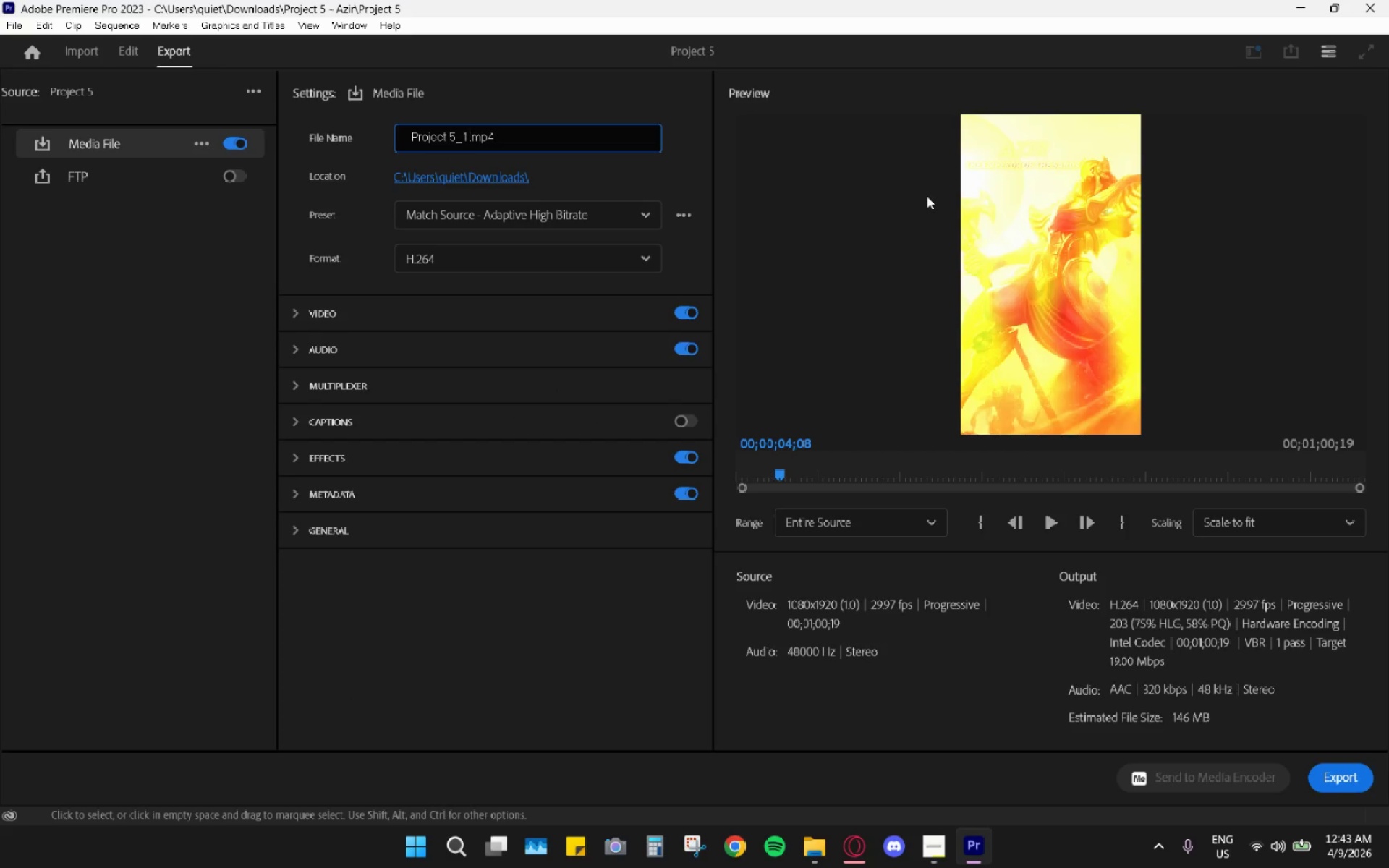 
key(Backspace)
 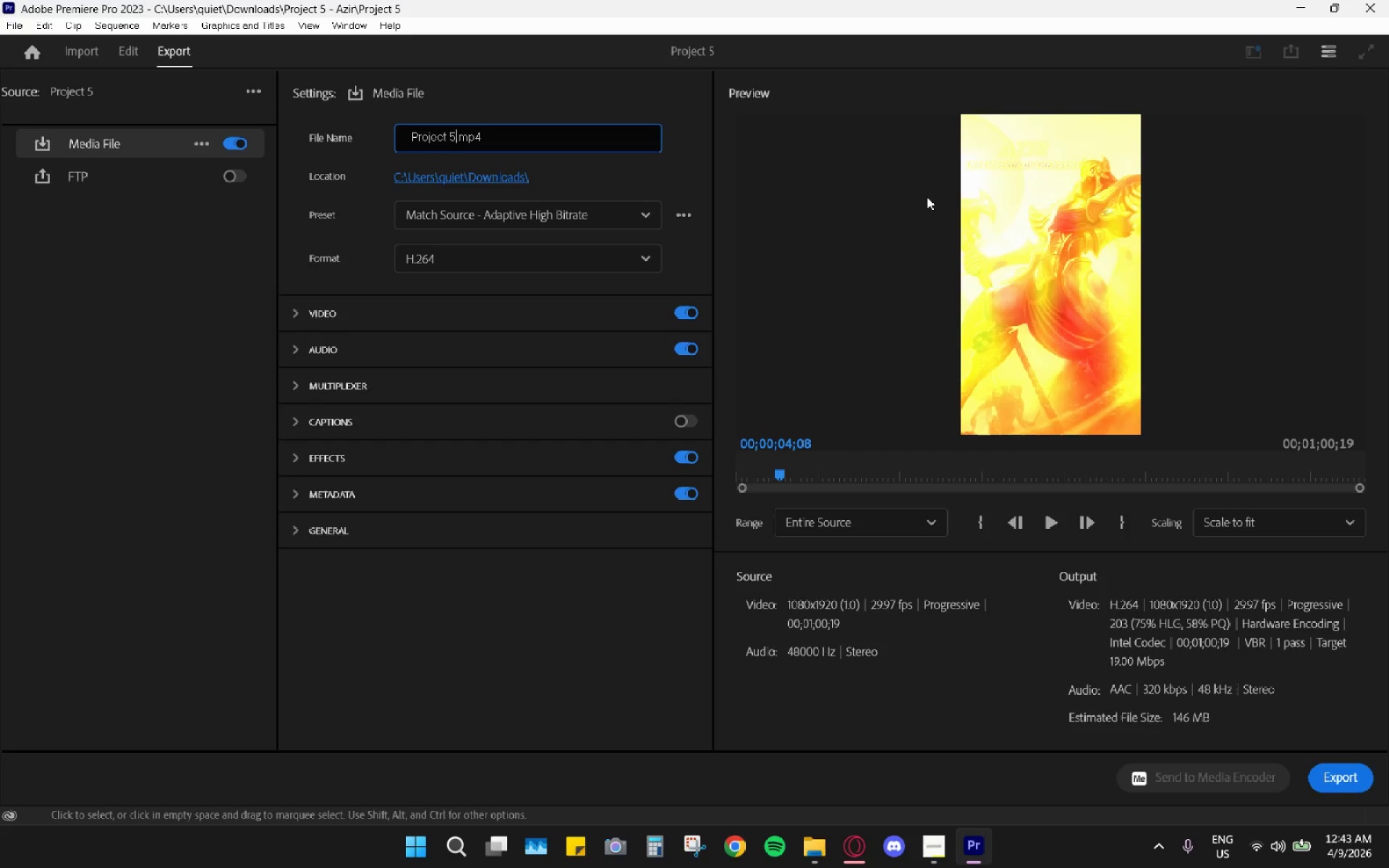 
key(Backspace)
 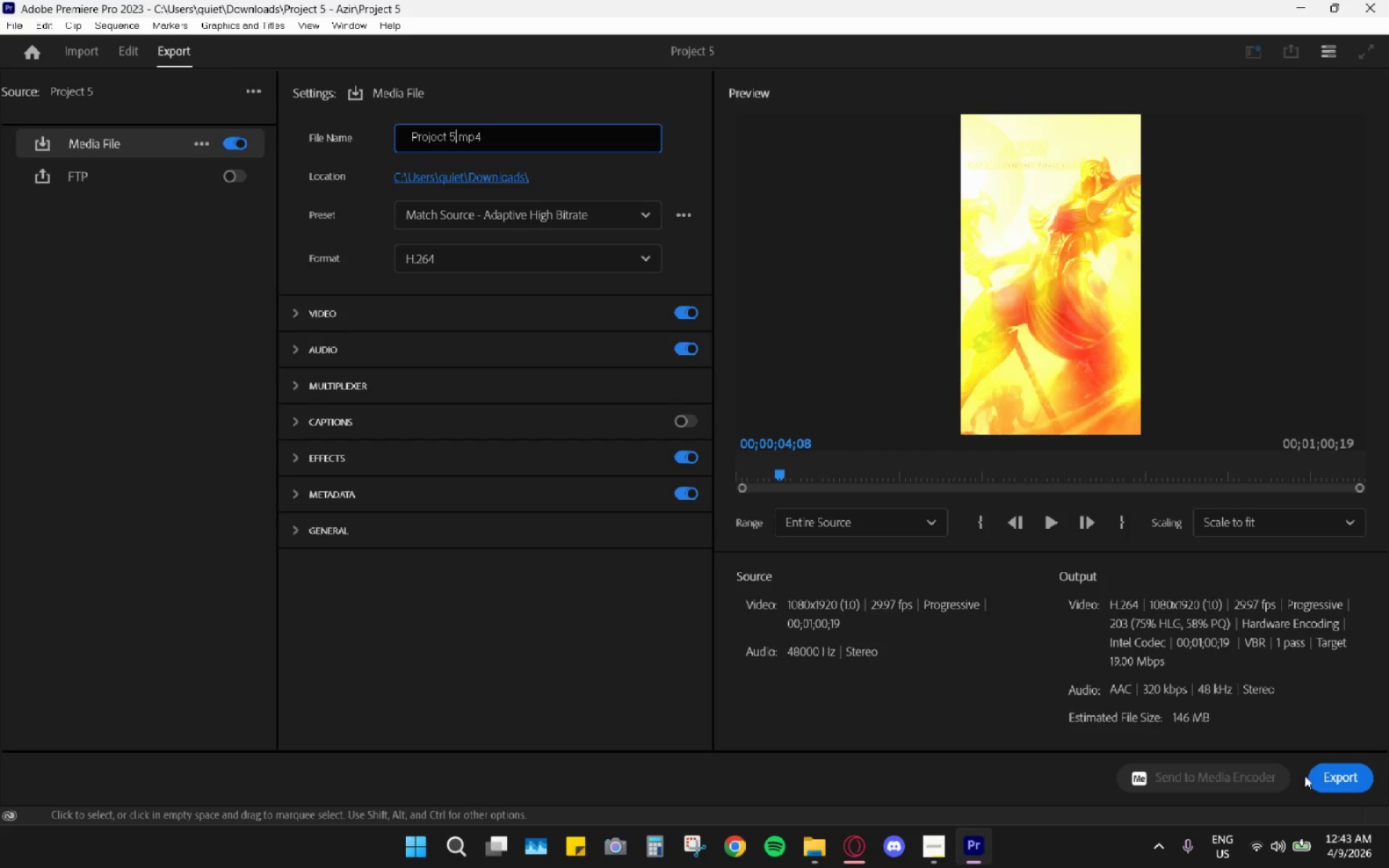 
left_click([1343, 767])
 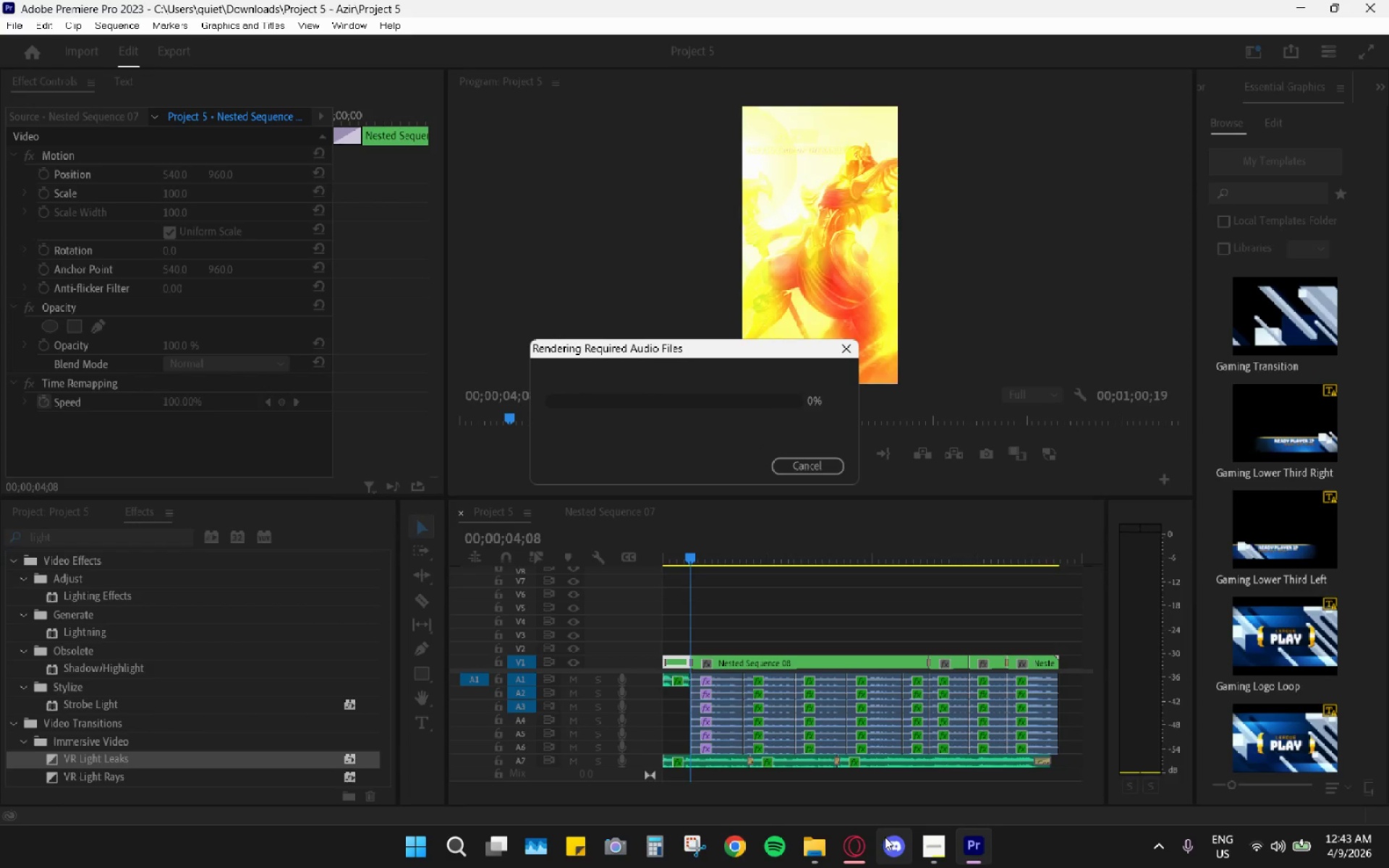 
left_click([929, 842])